 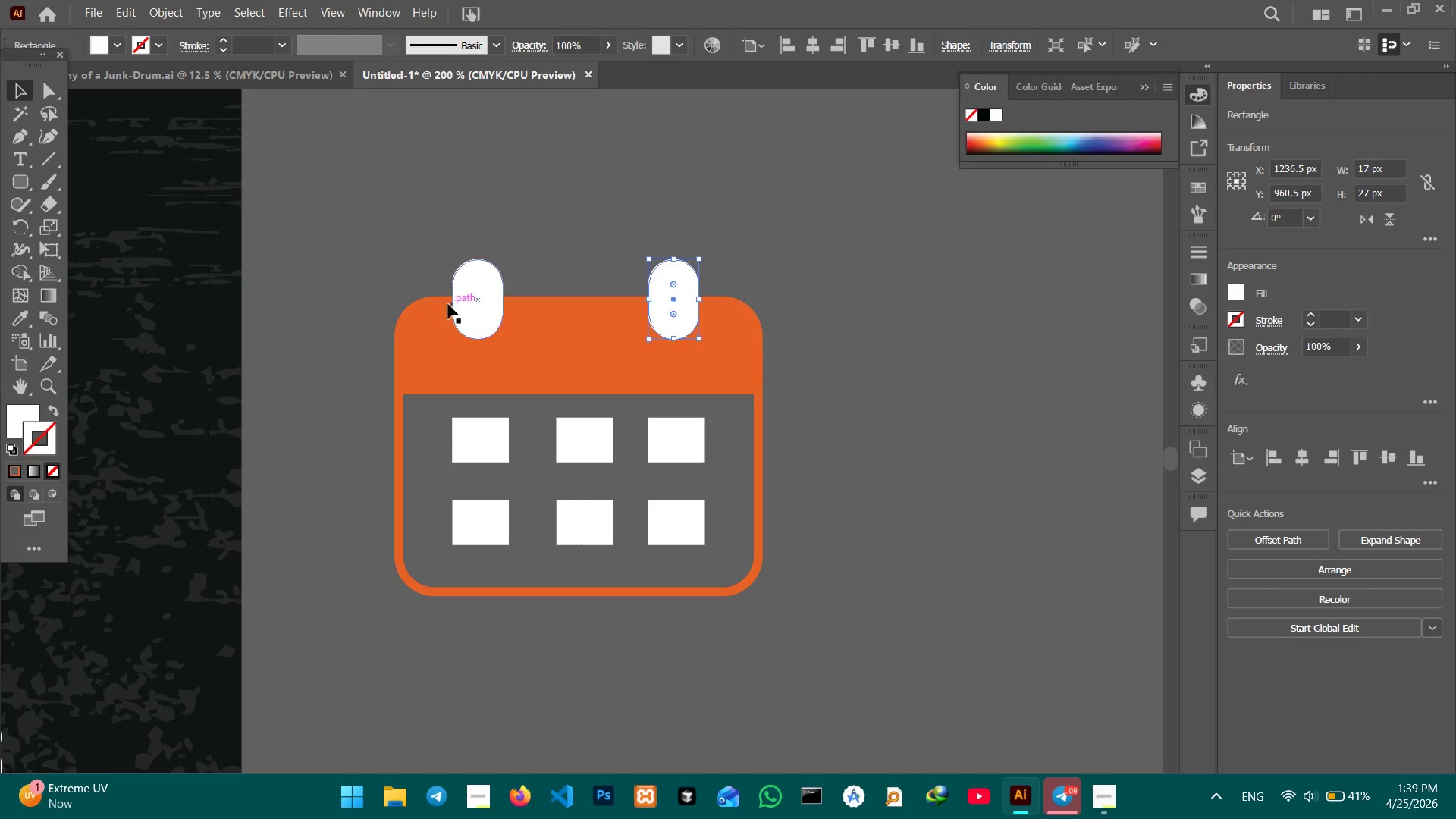 
hold_key(key=ShiftLeft, duration=0.86)
left_click([477, 301])
 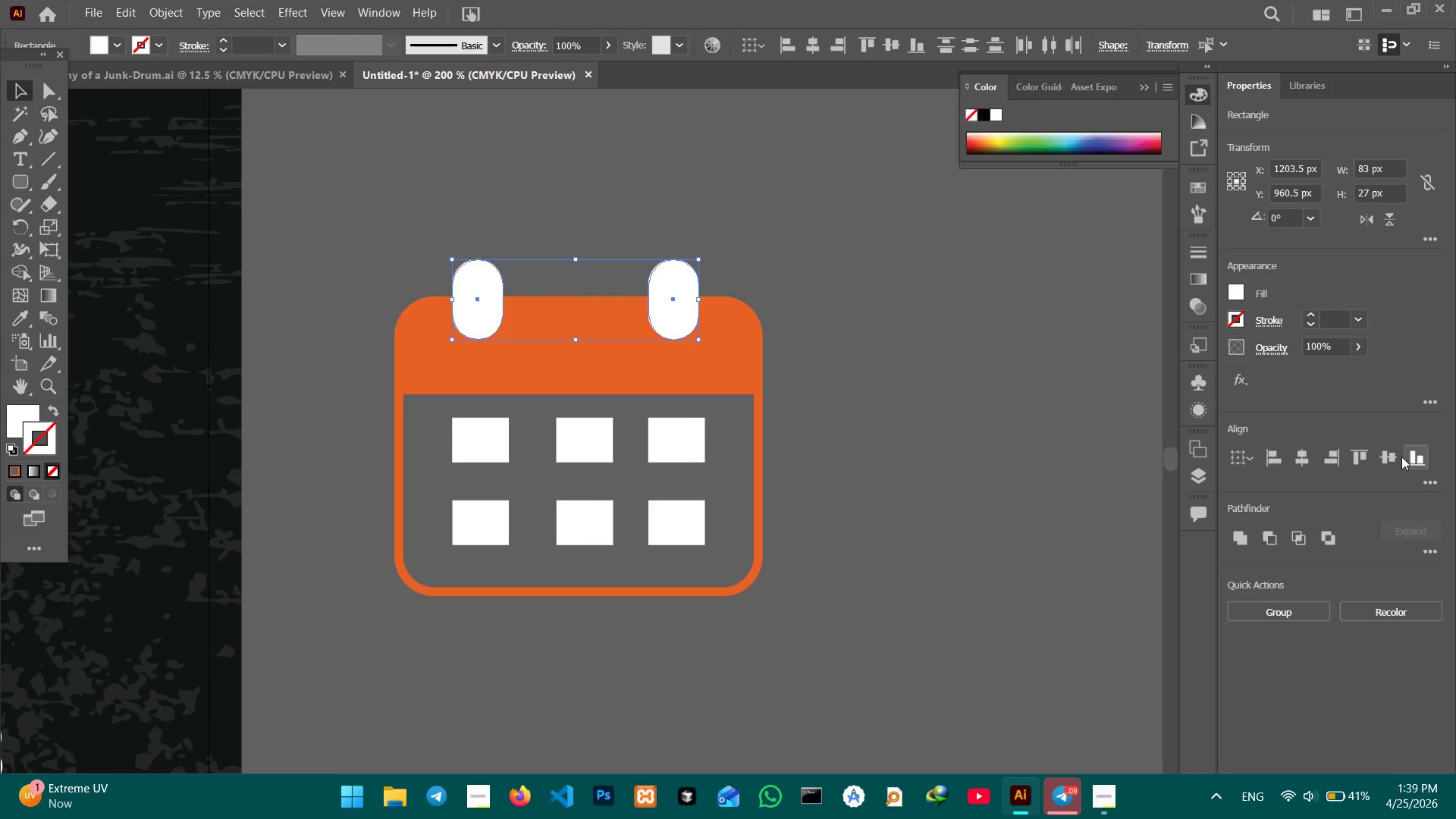 
left_click([1389, 457])
 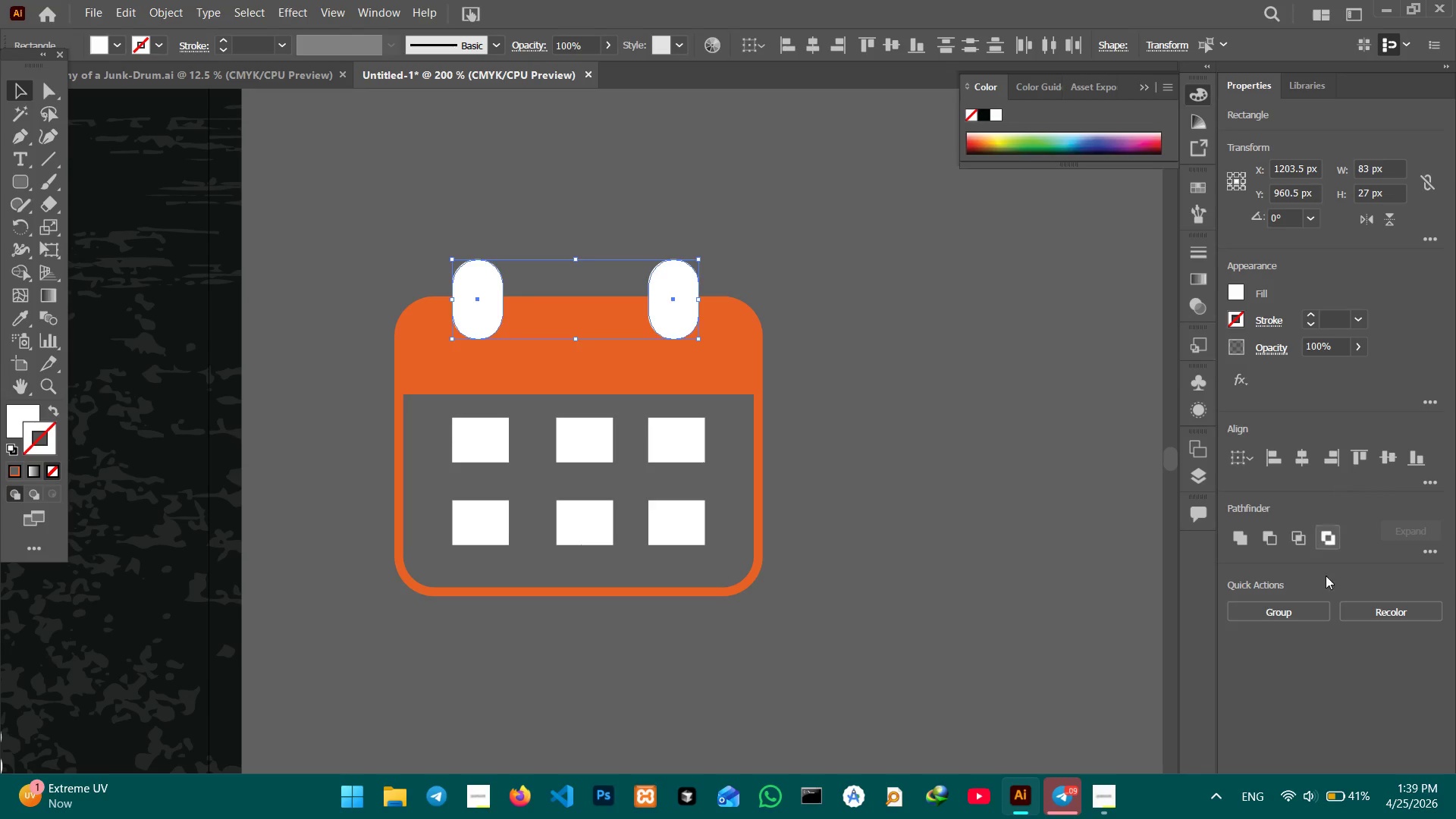 
left_click([1305, 611])
 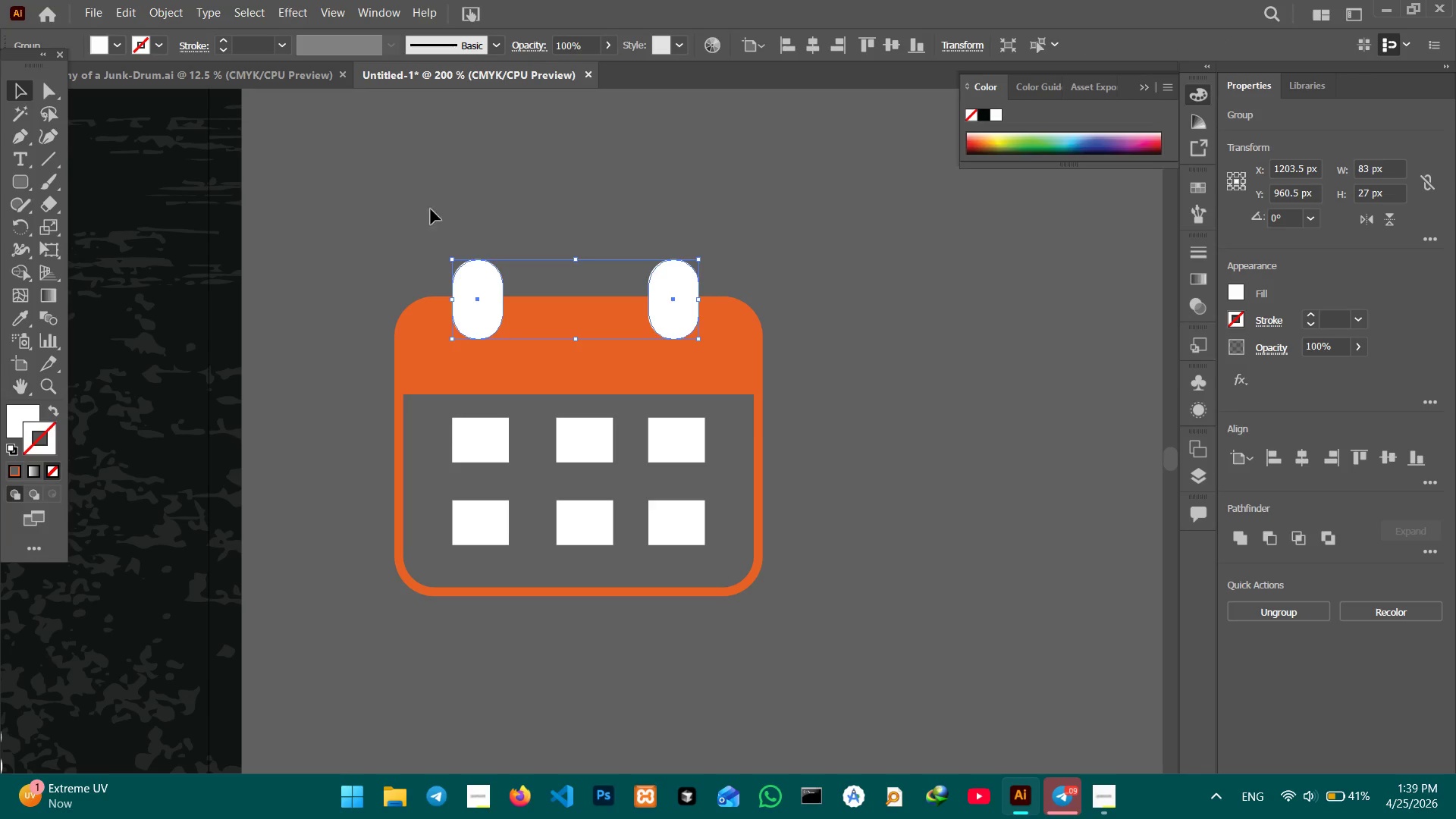 
left_click_drag(start_coordinate=[425, 206], to_coordinate=[812, 693])
 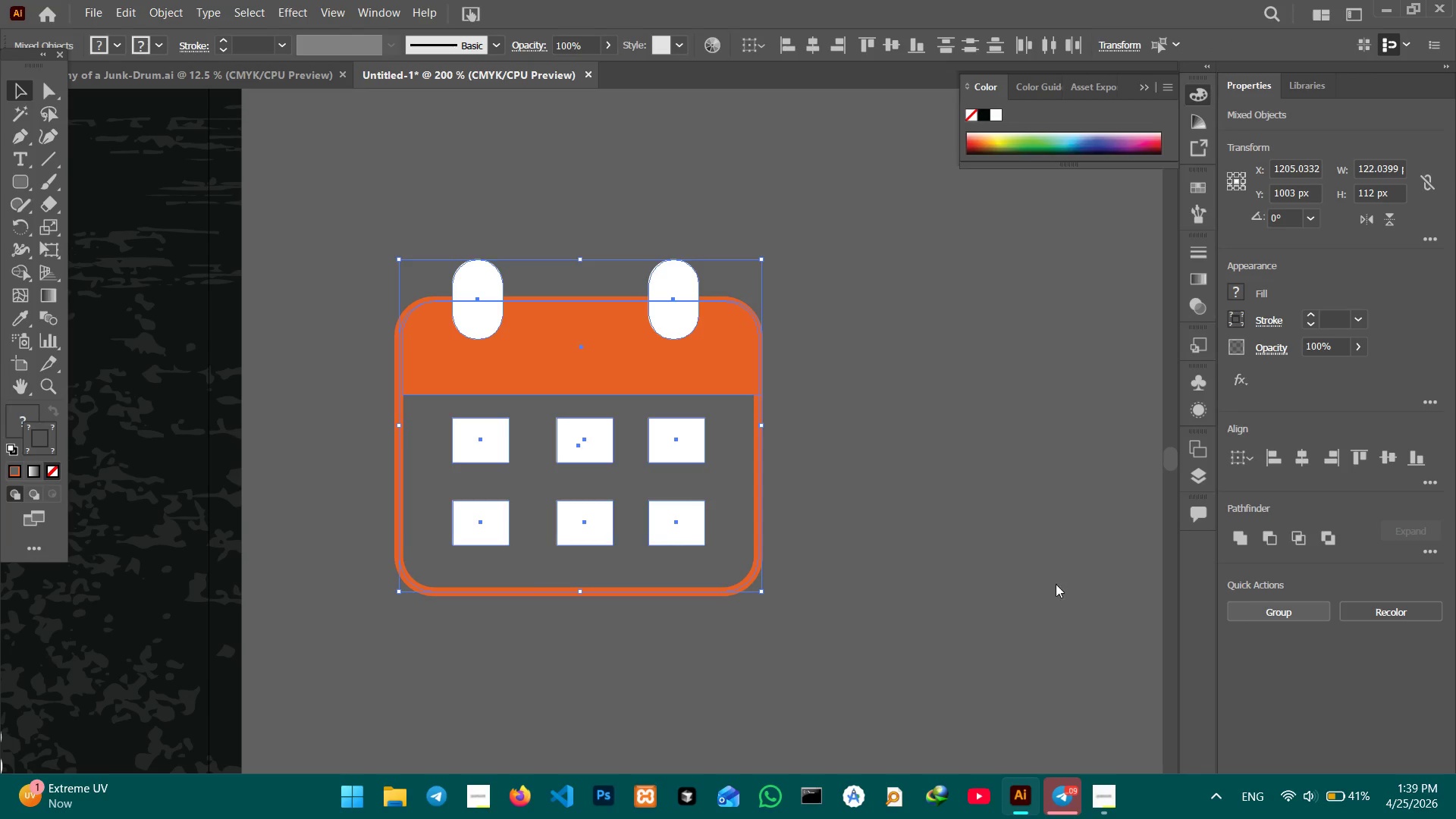 
left_click([901, 537])
 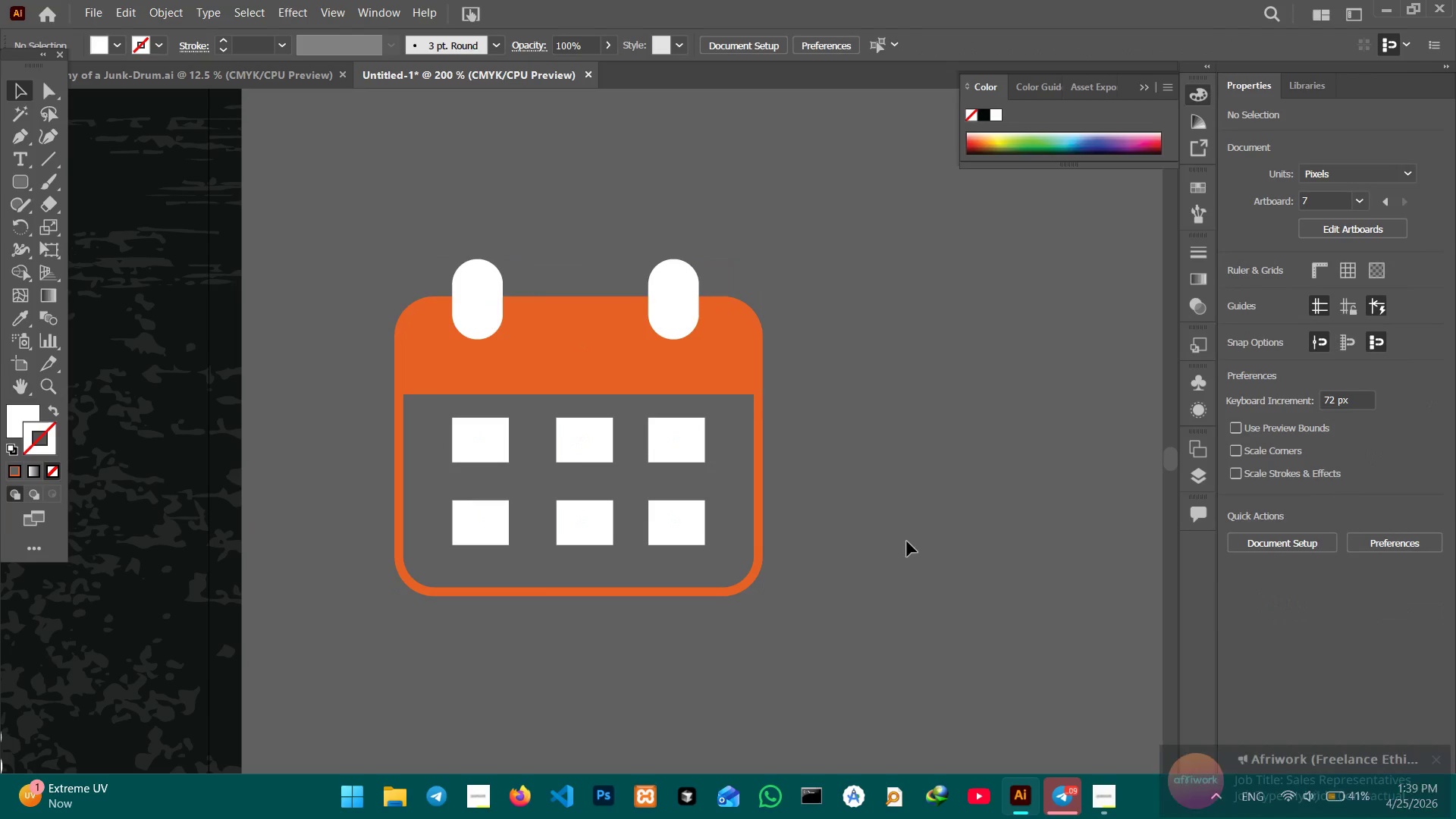 
key(Control+Minus)
 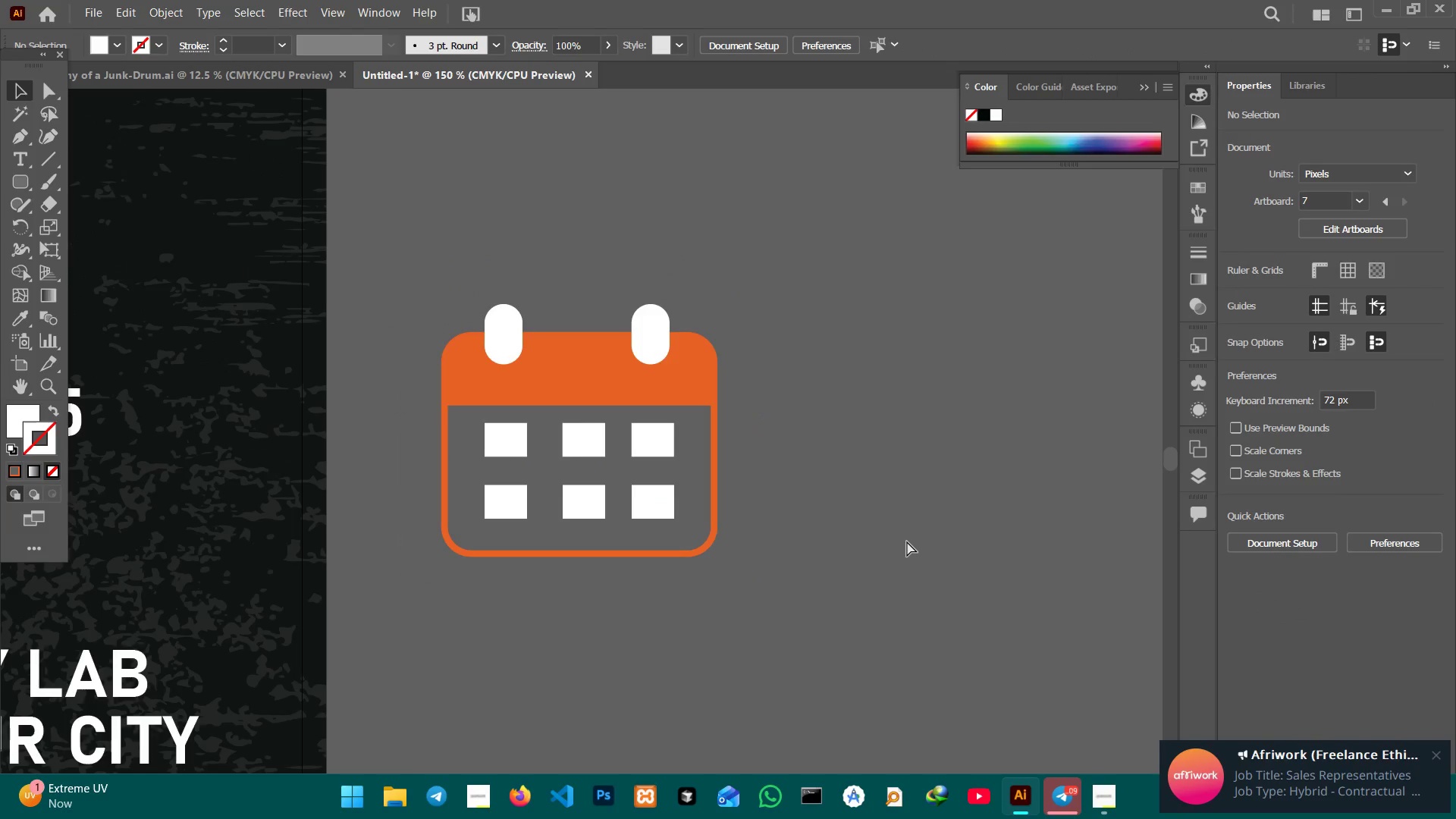 
key(Control+Minus)
 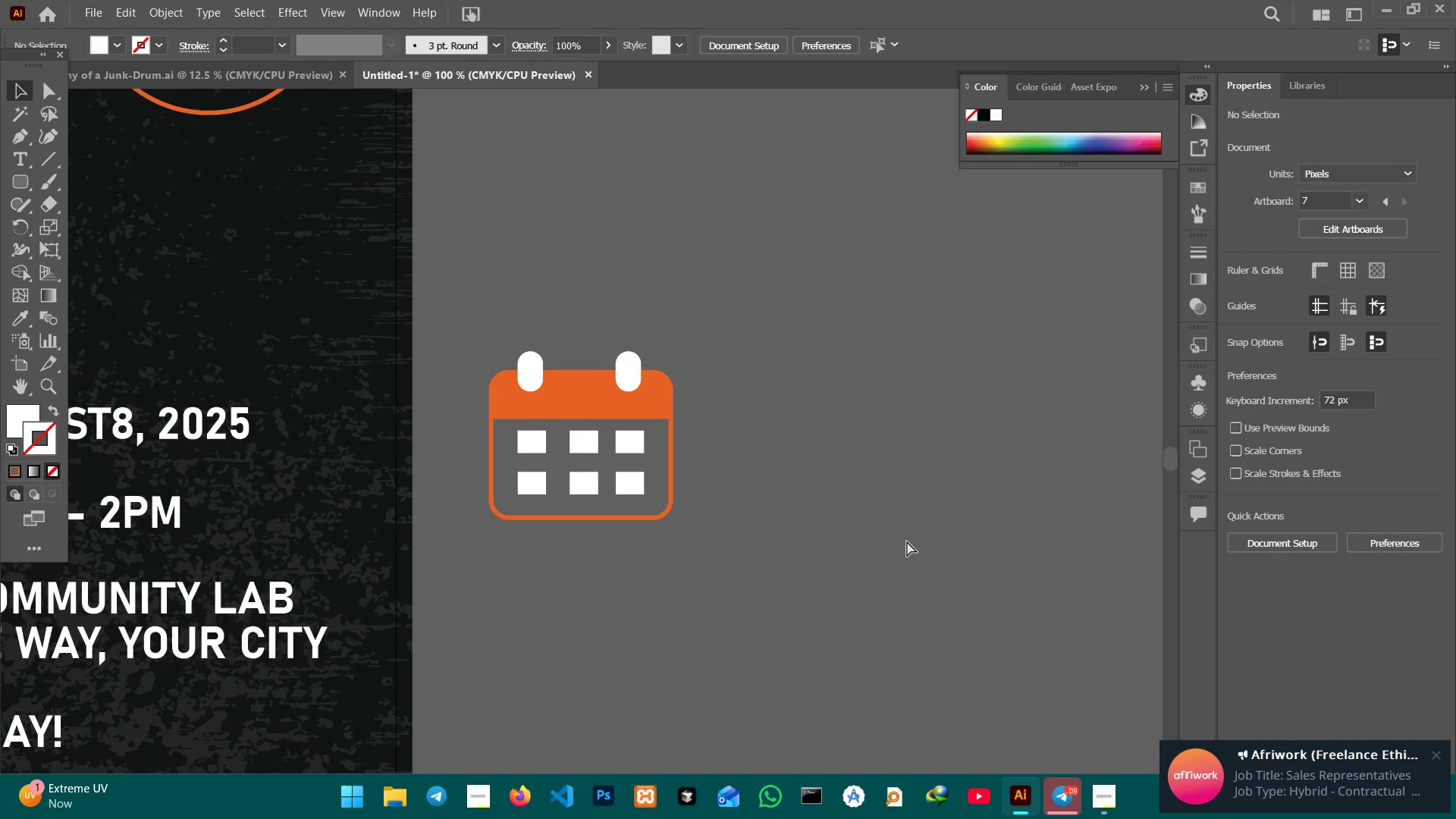 
key(Control+Minus)
 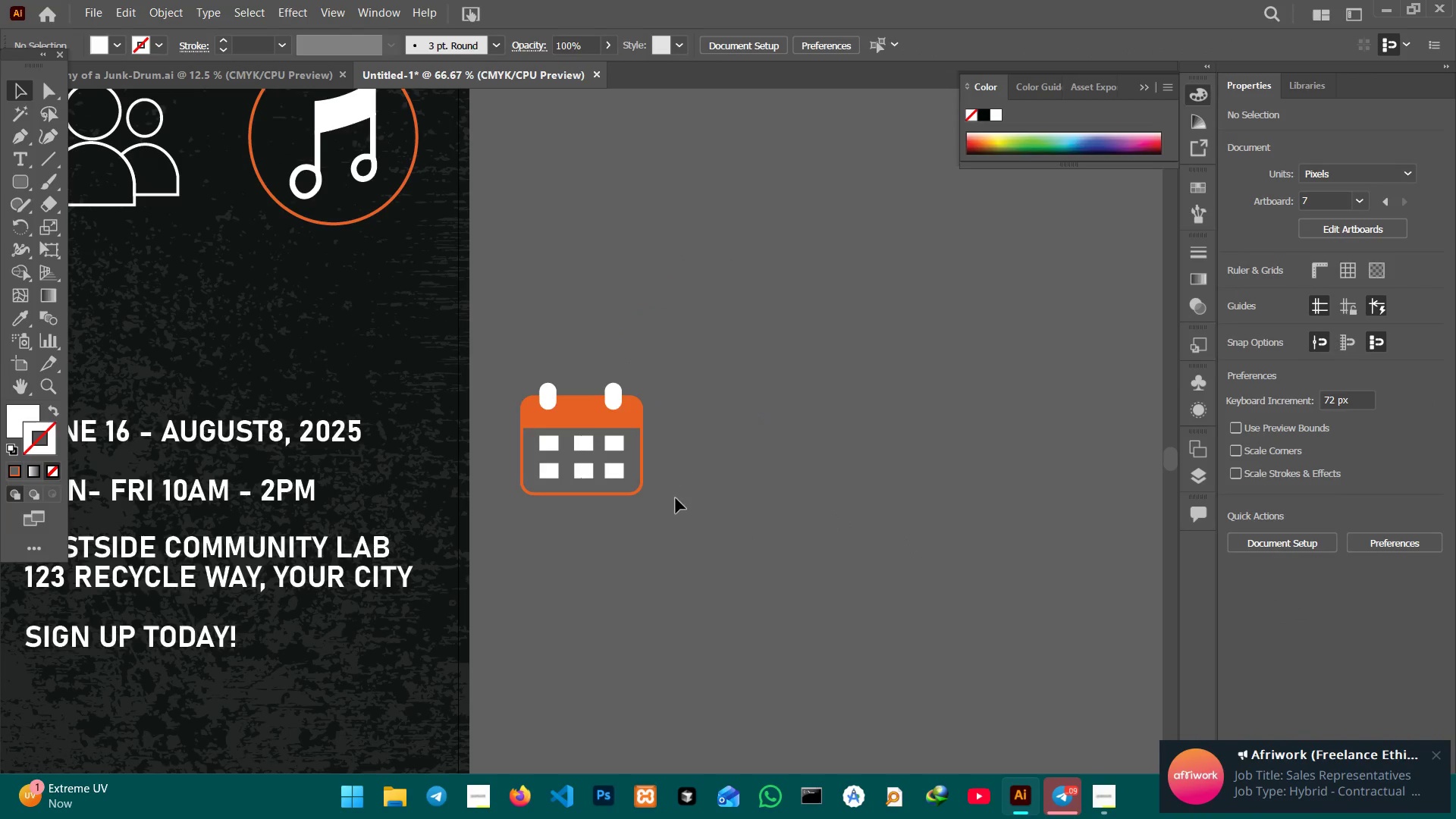 
hold_key(key=Space, duration=0.47)
 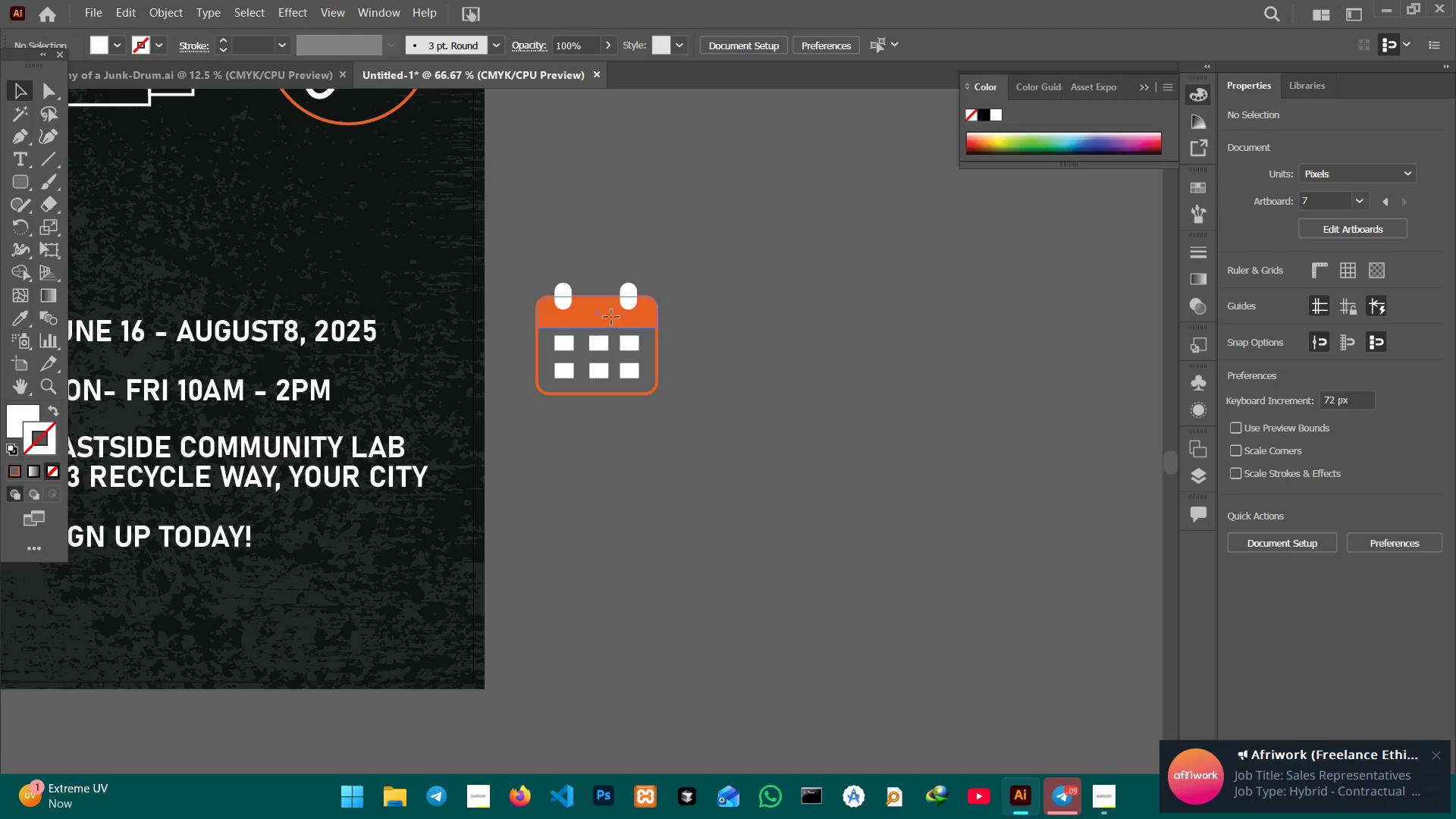 
left_click_drag(start_coordinate=[689, 582], to_coordinate=[704, 480])
 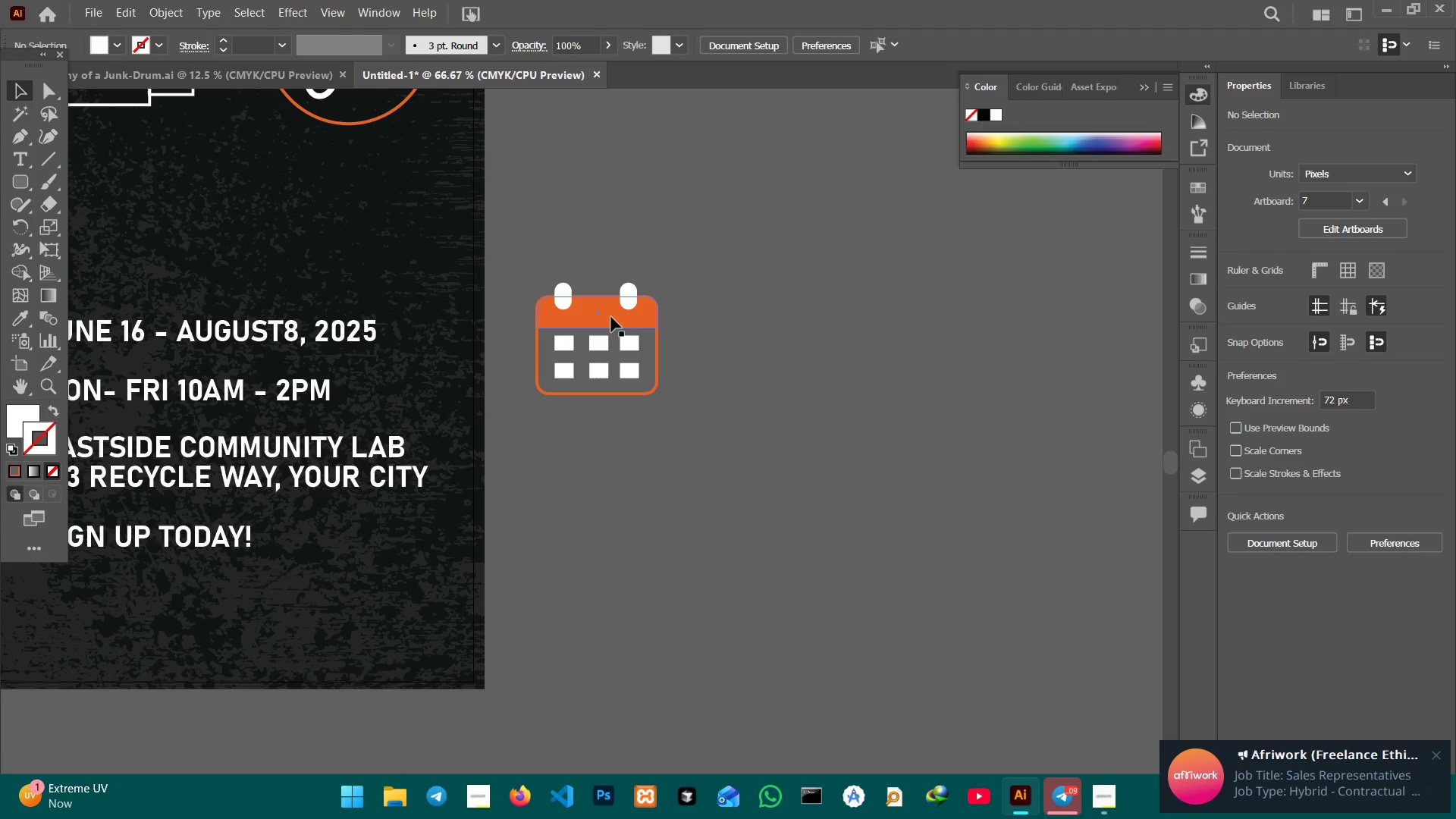 
left_click([611, 317])
 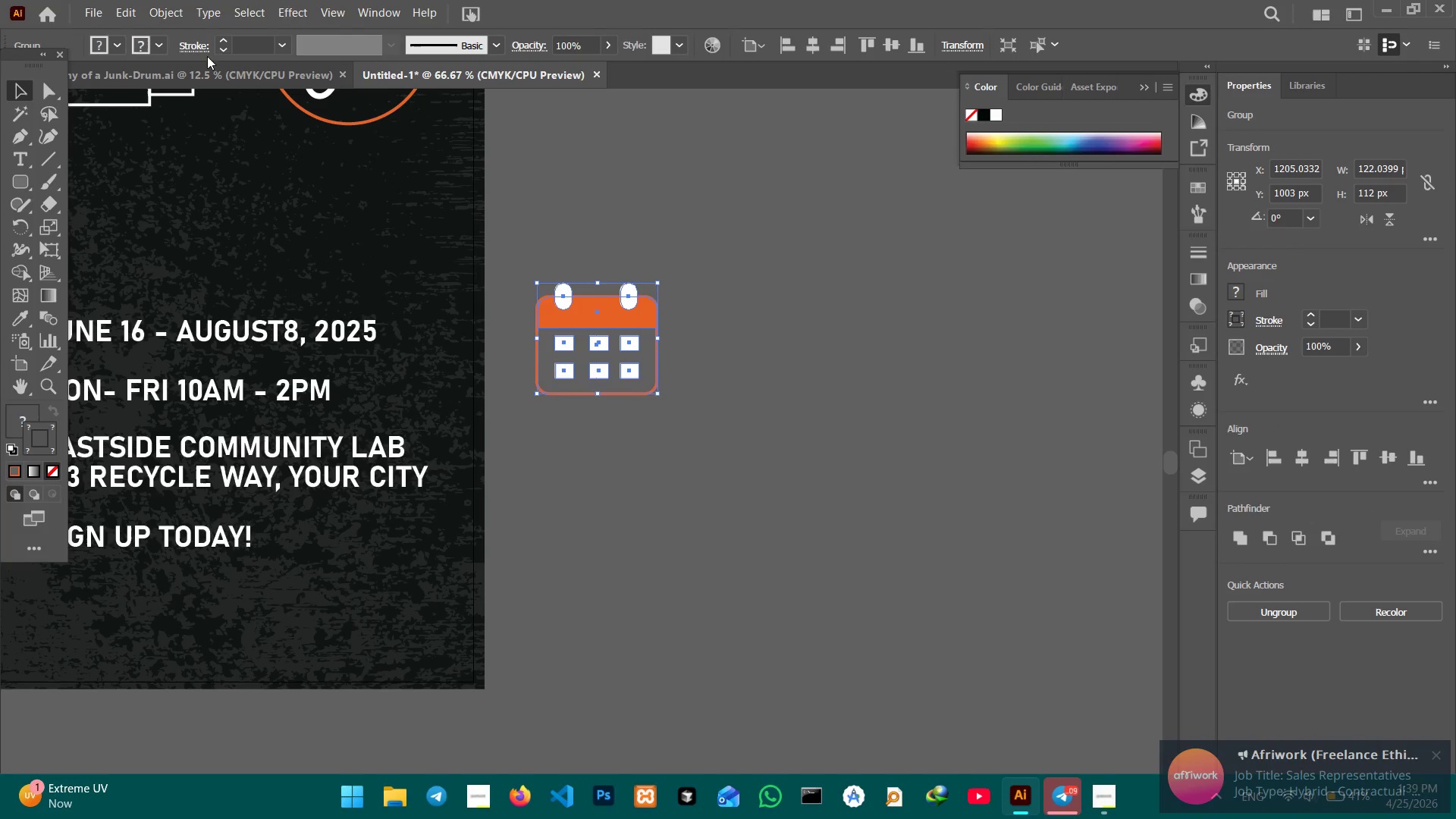 
left_click([161, 2])
 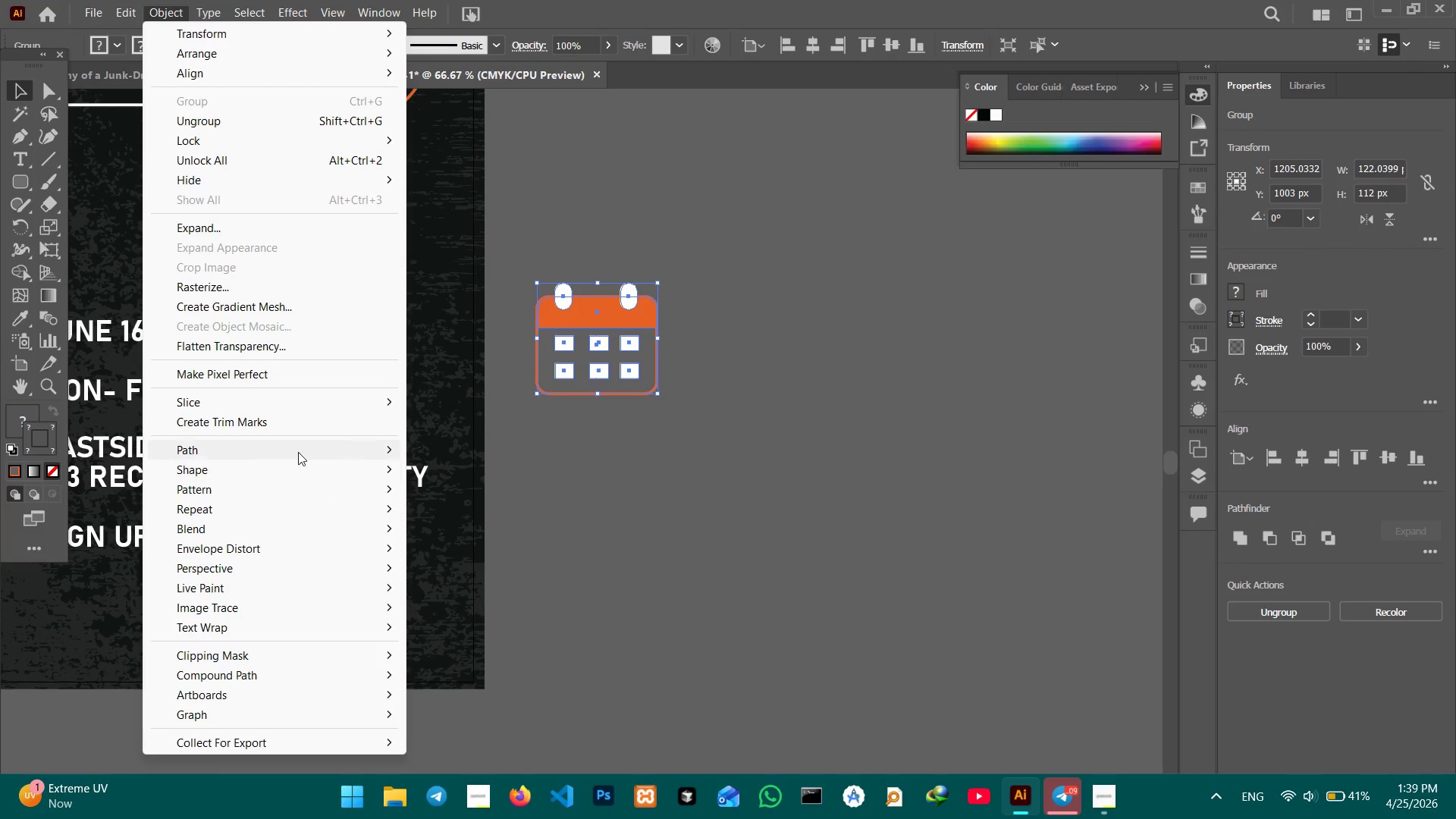 
left_click([298, 452])
 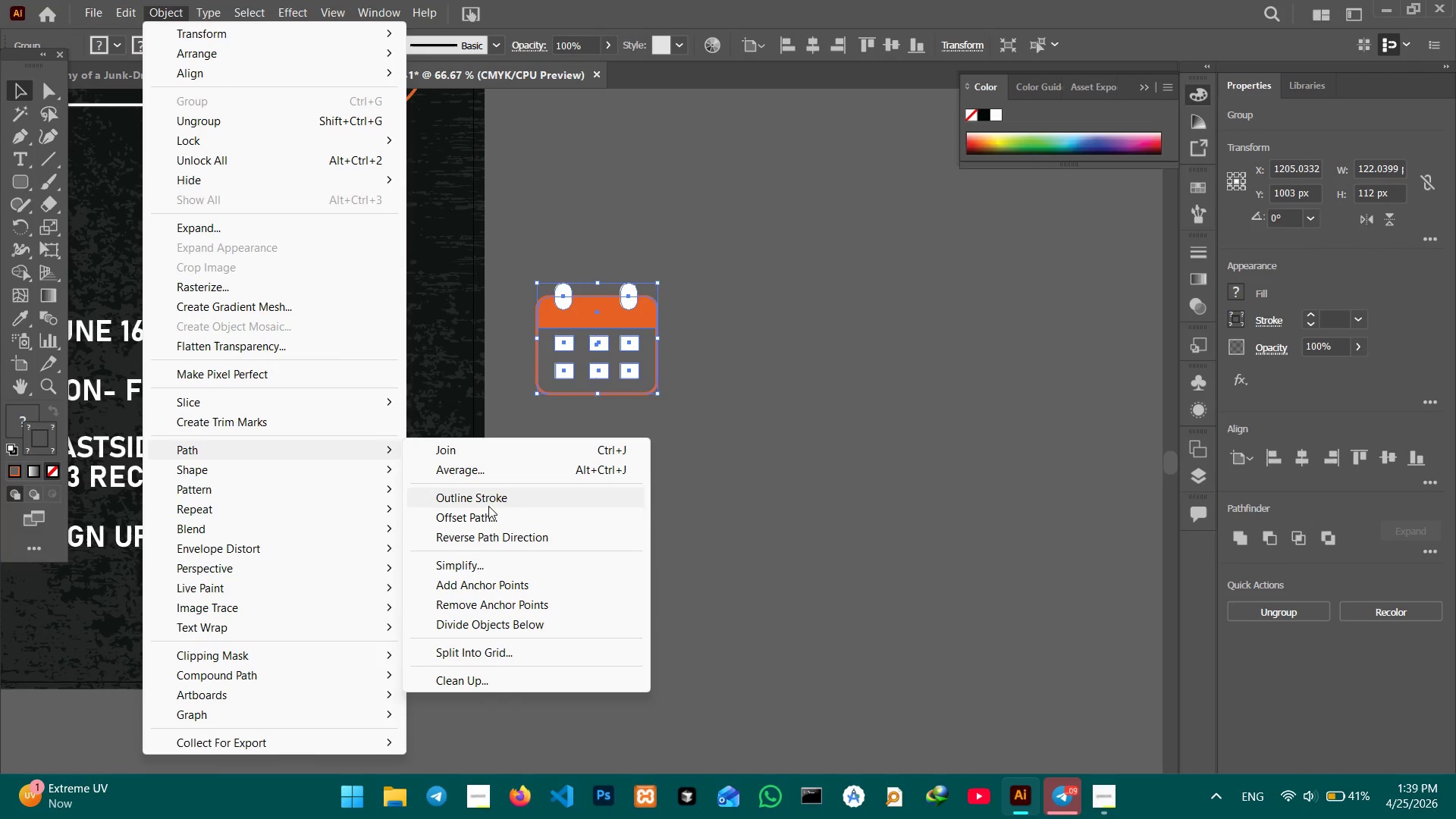 
left_click([488, 504])
 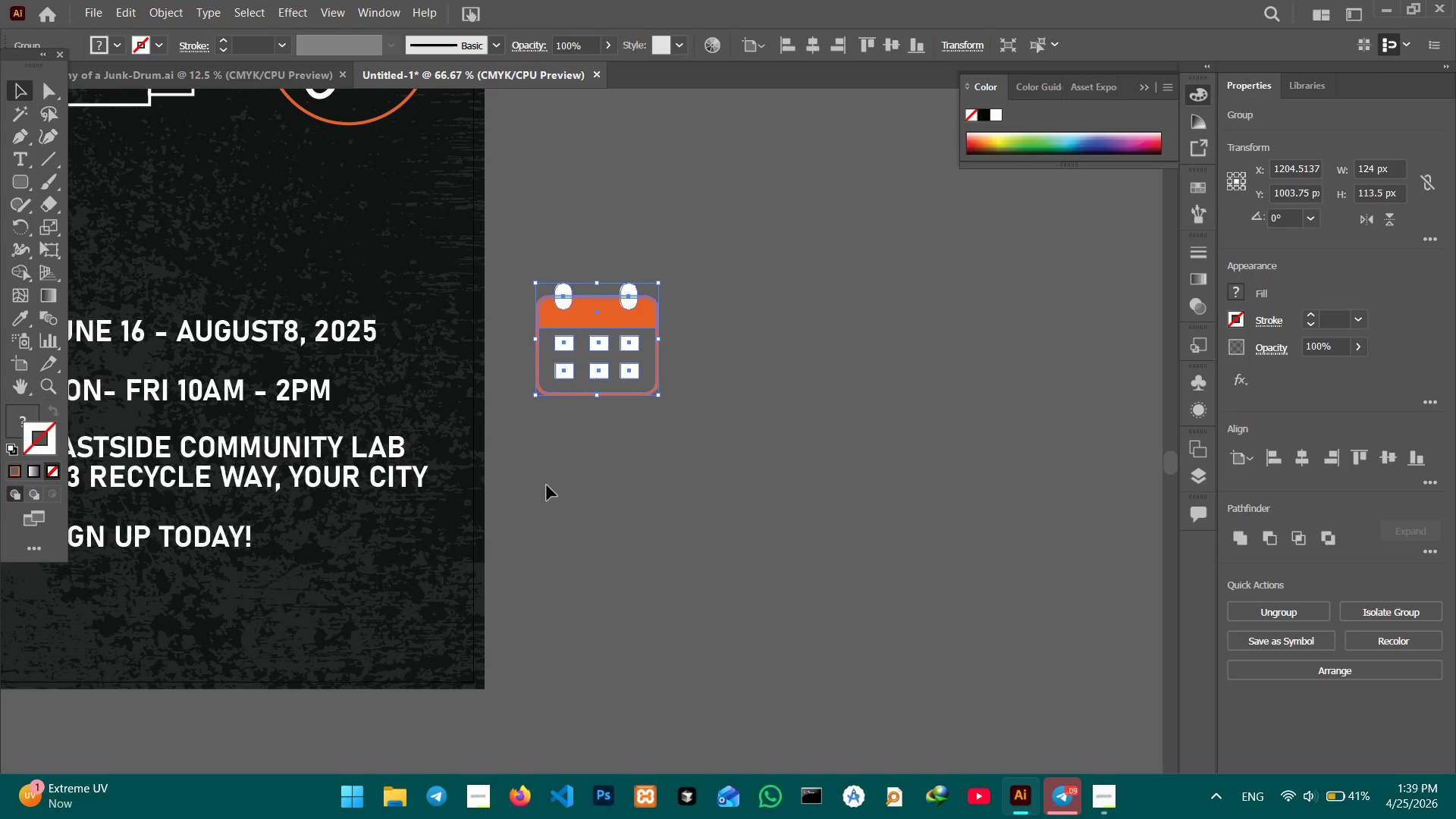 
left_click([662, 444])
 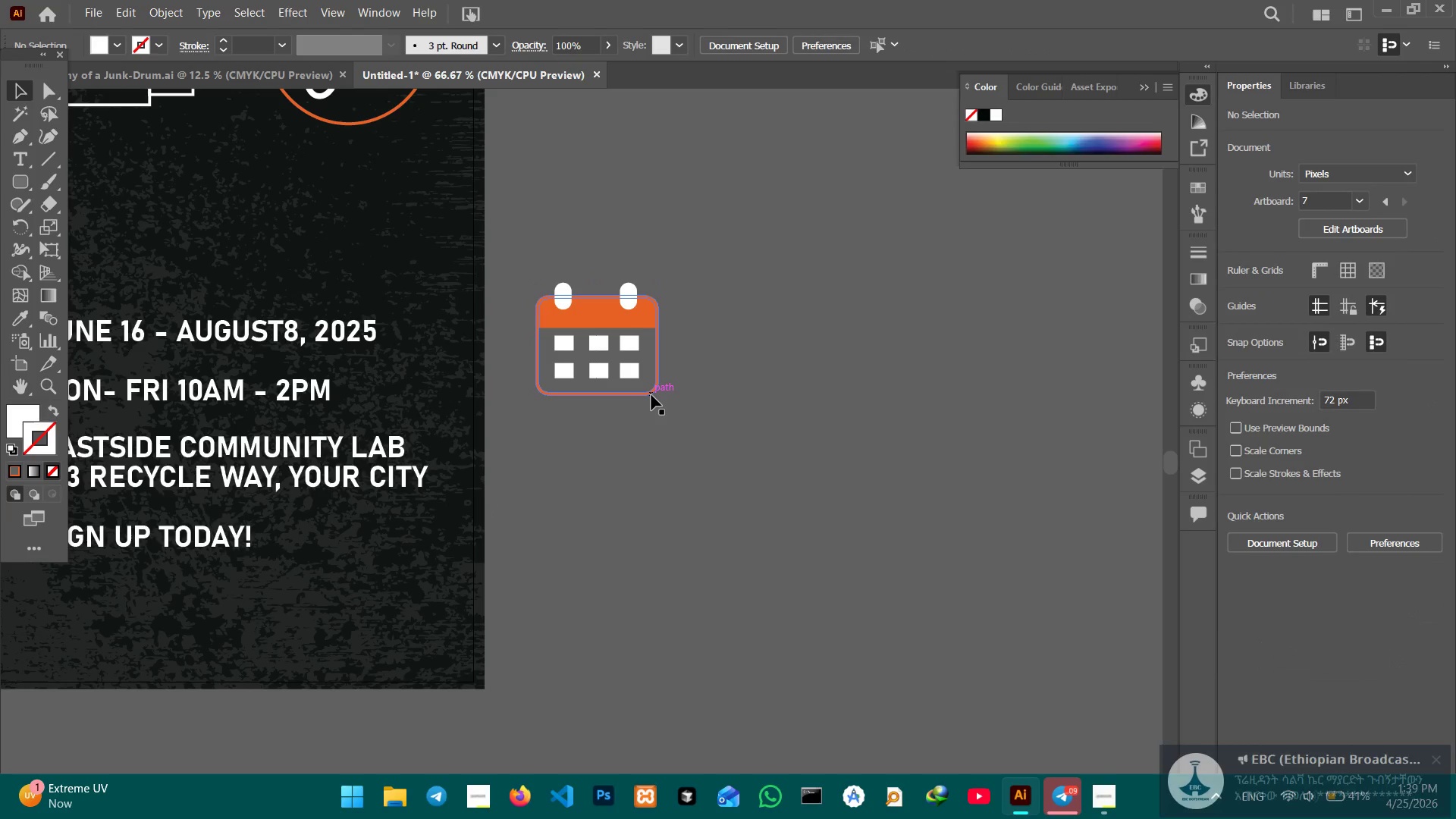 
left_click([648, 394])
 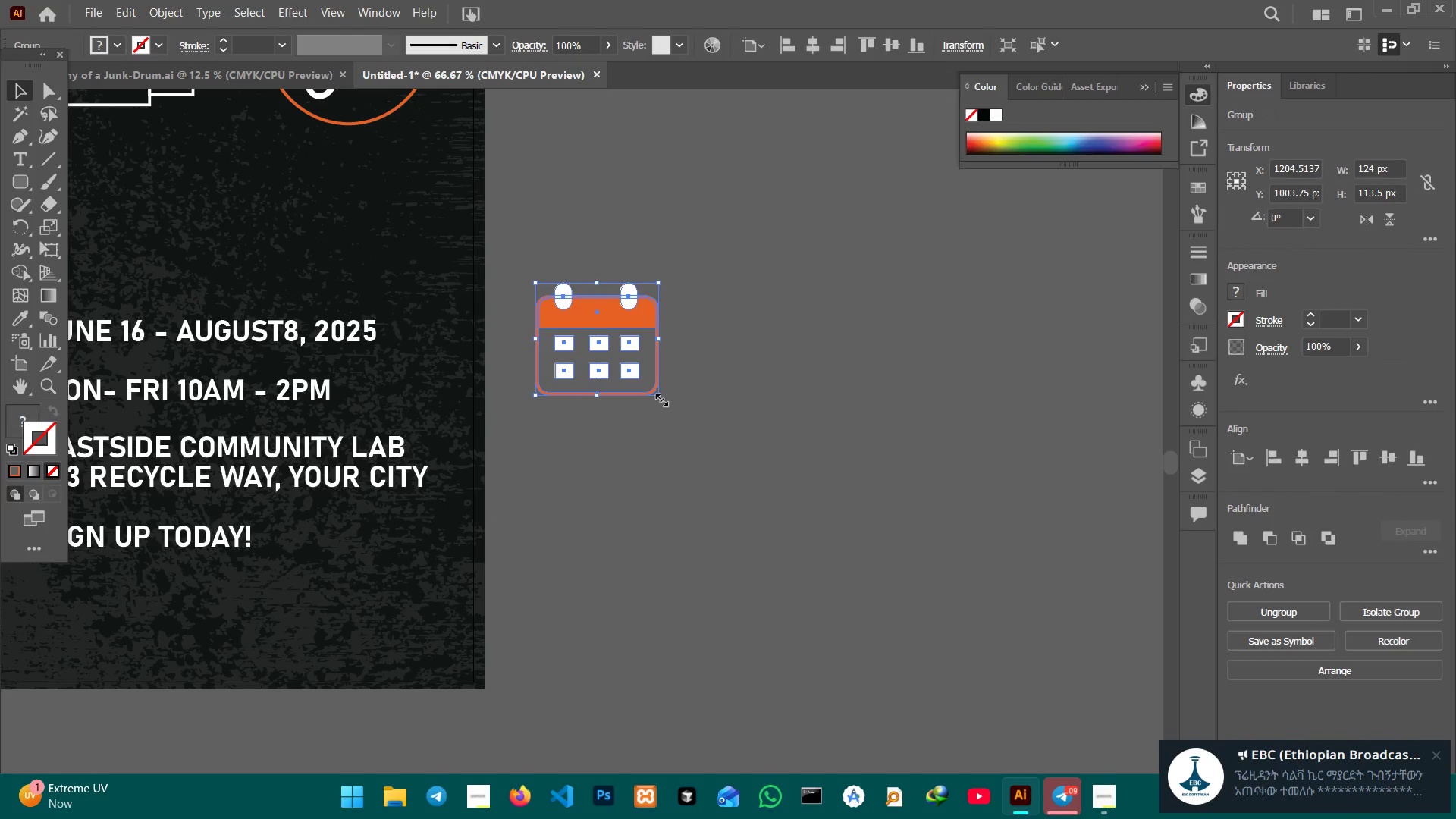 
left_click_drag(start_coordinate=[659, 398], to_coordinate=[635, 362])
 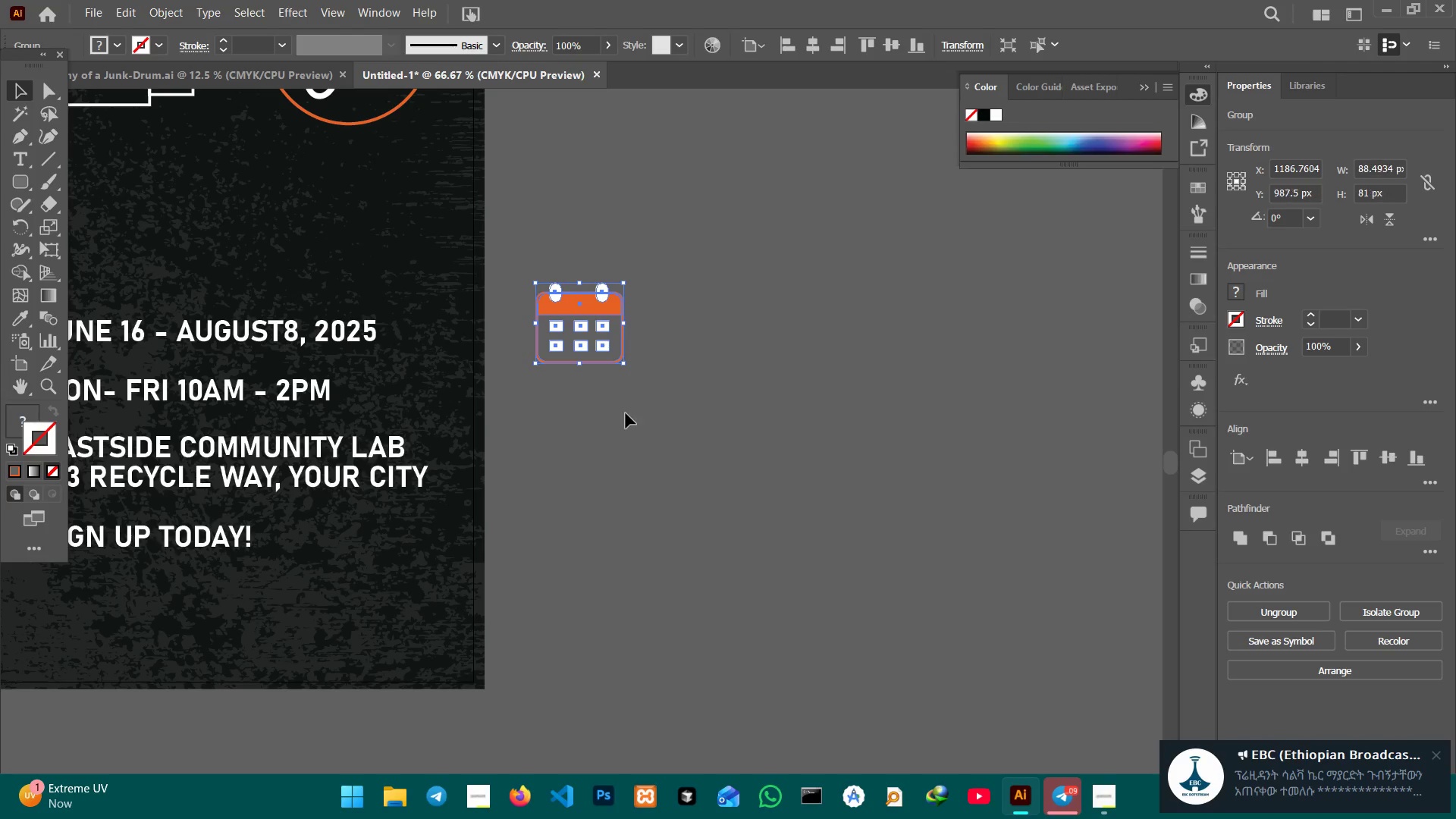 
hold_key(key=ShiftLeft, duration=1.25)
 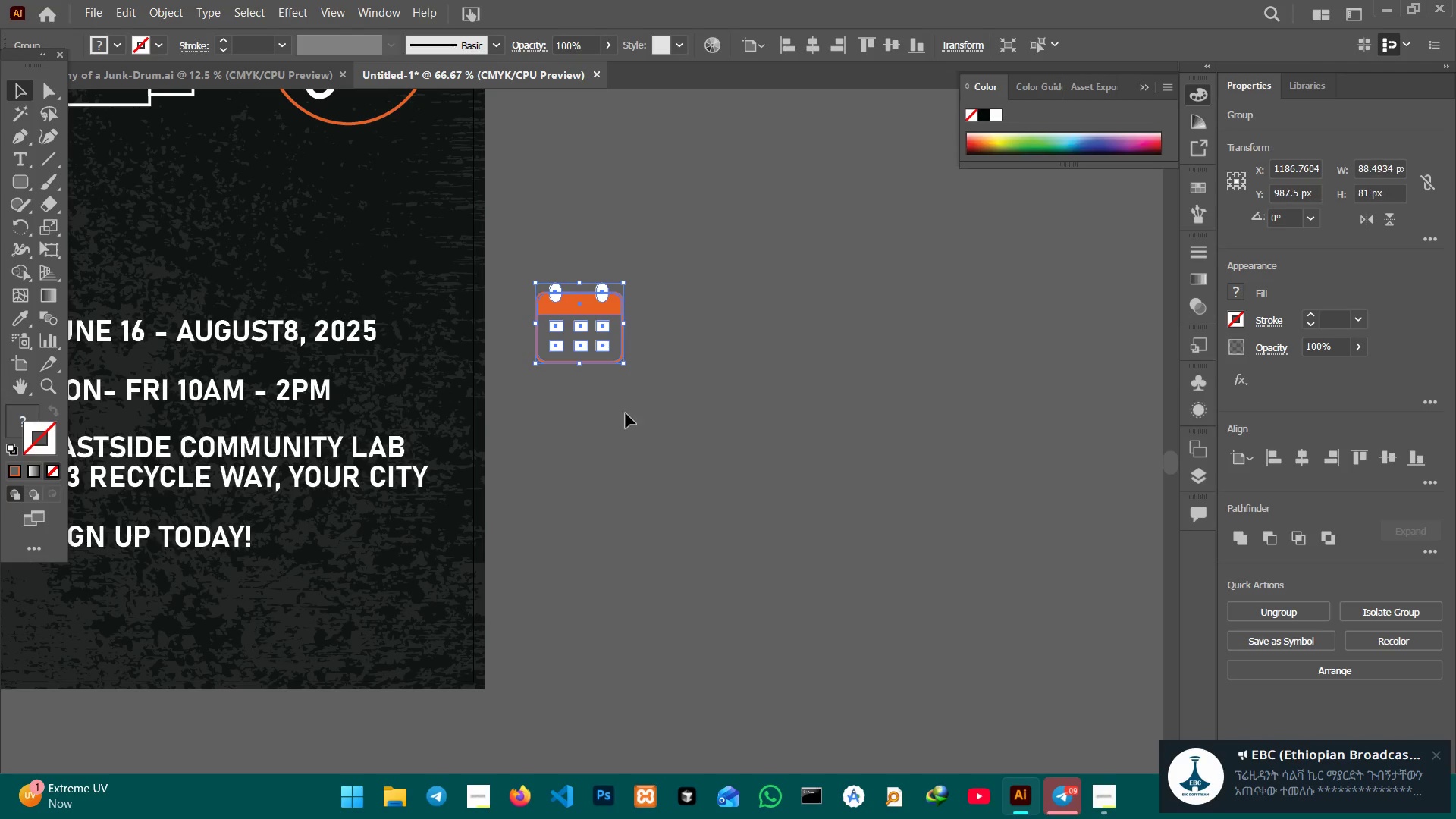 
left_click([626, 413])
 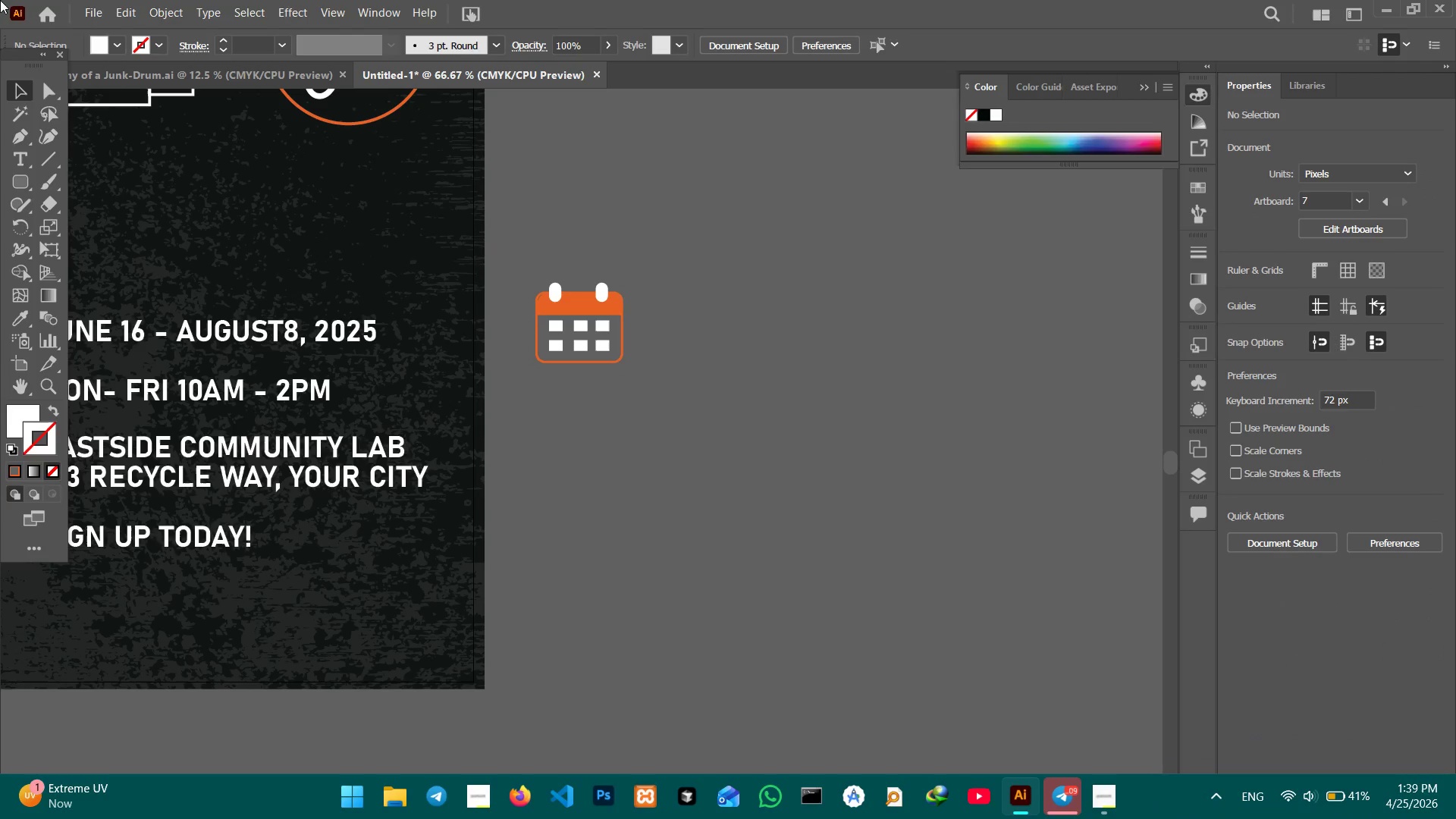 
right_click([20, 186])
 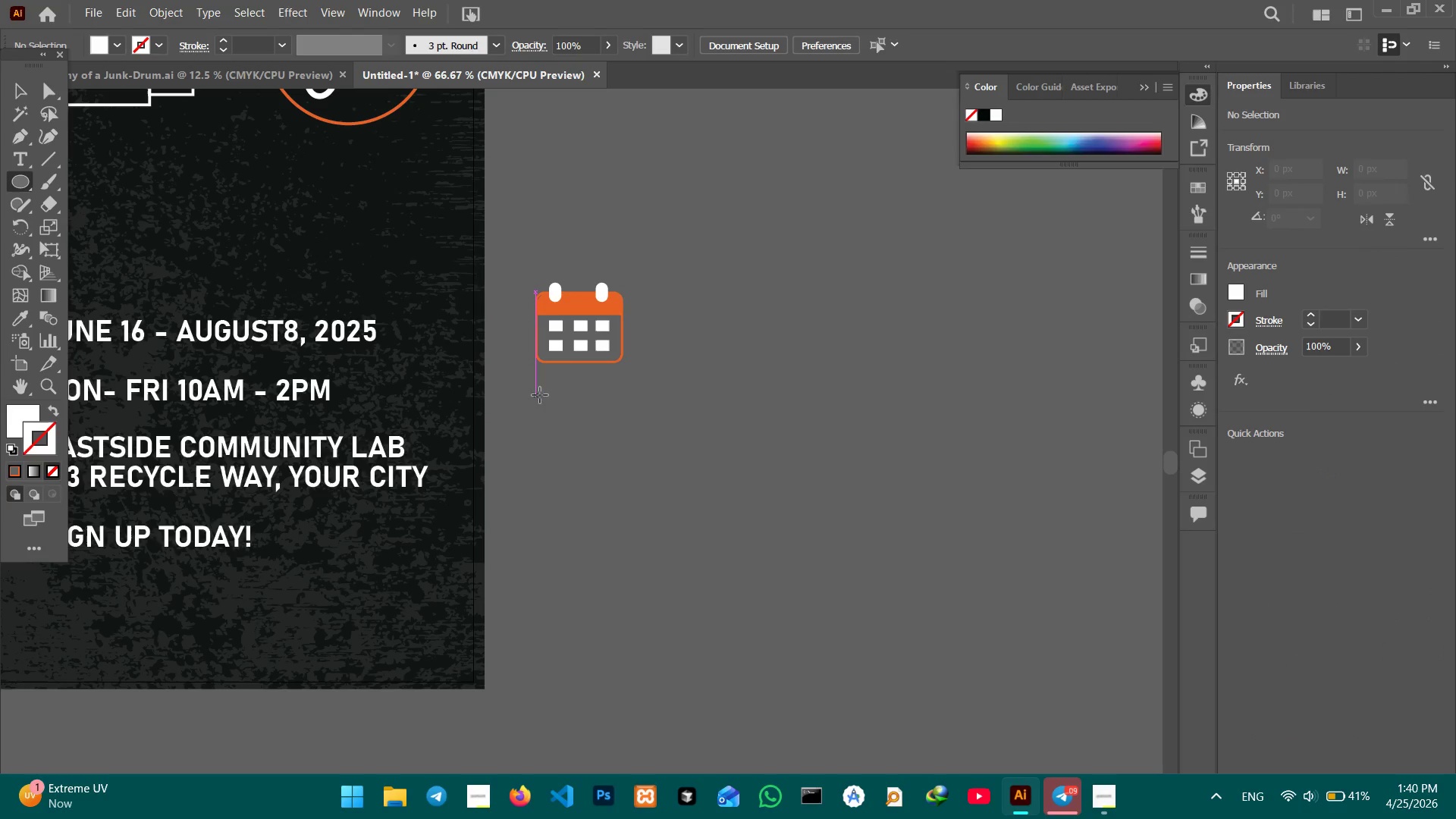 
hold_key(key=ShiftLeft, duration=1.81)
left_click_drag(start_coordinate=[545, 392], to_coordinate=[625, 491])
 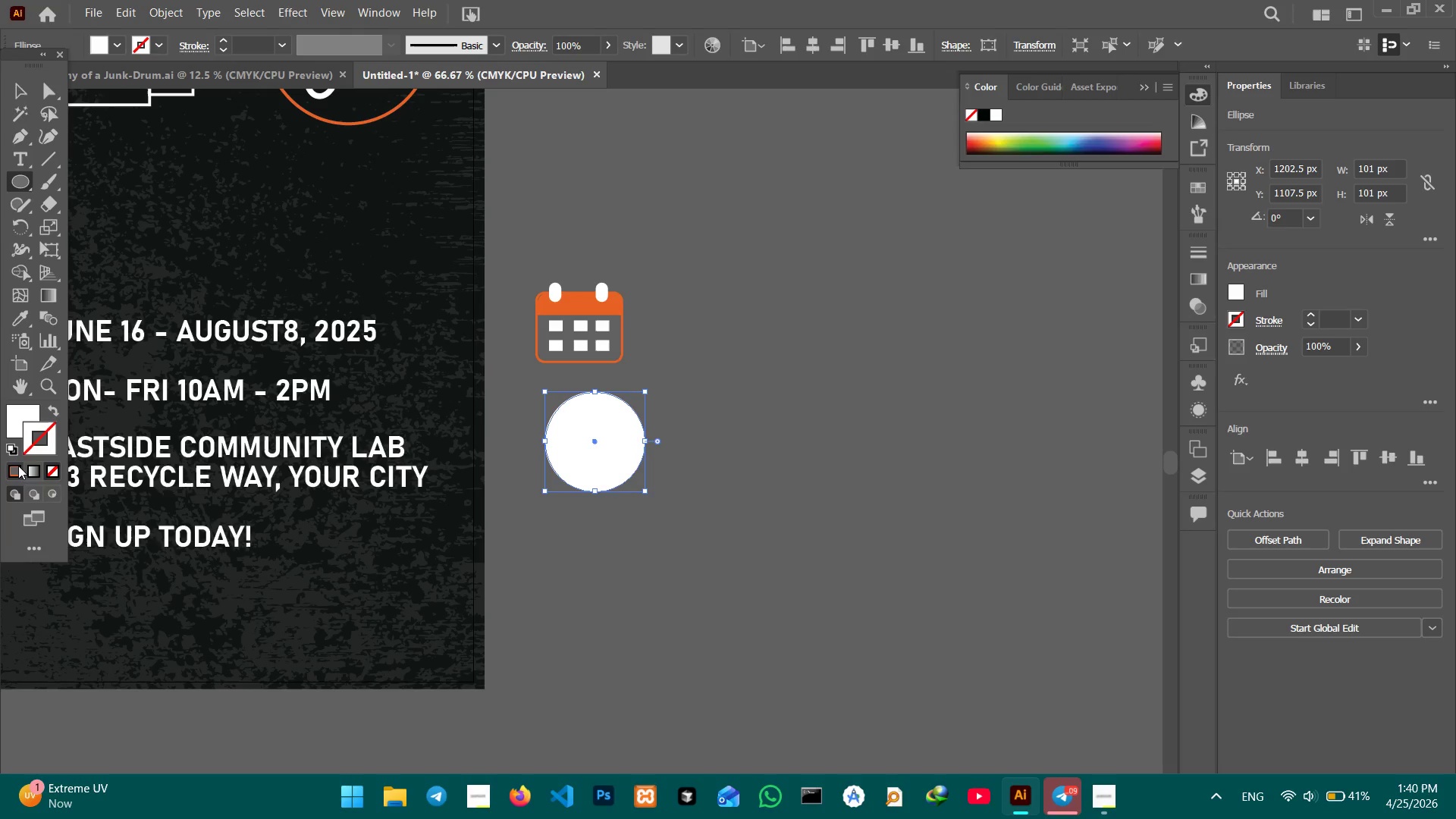 
left_click([18, 466])
 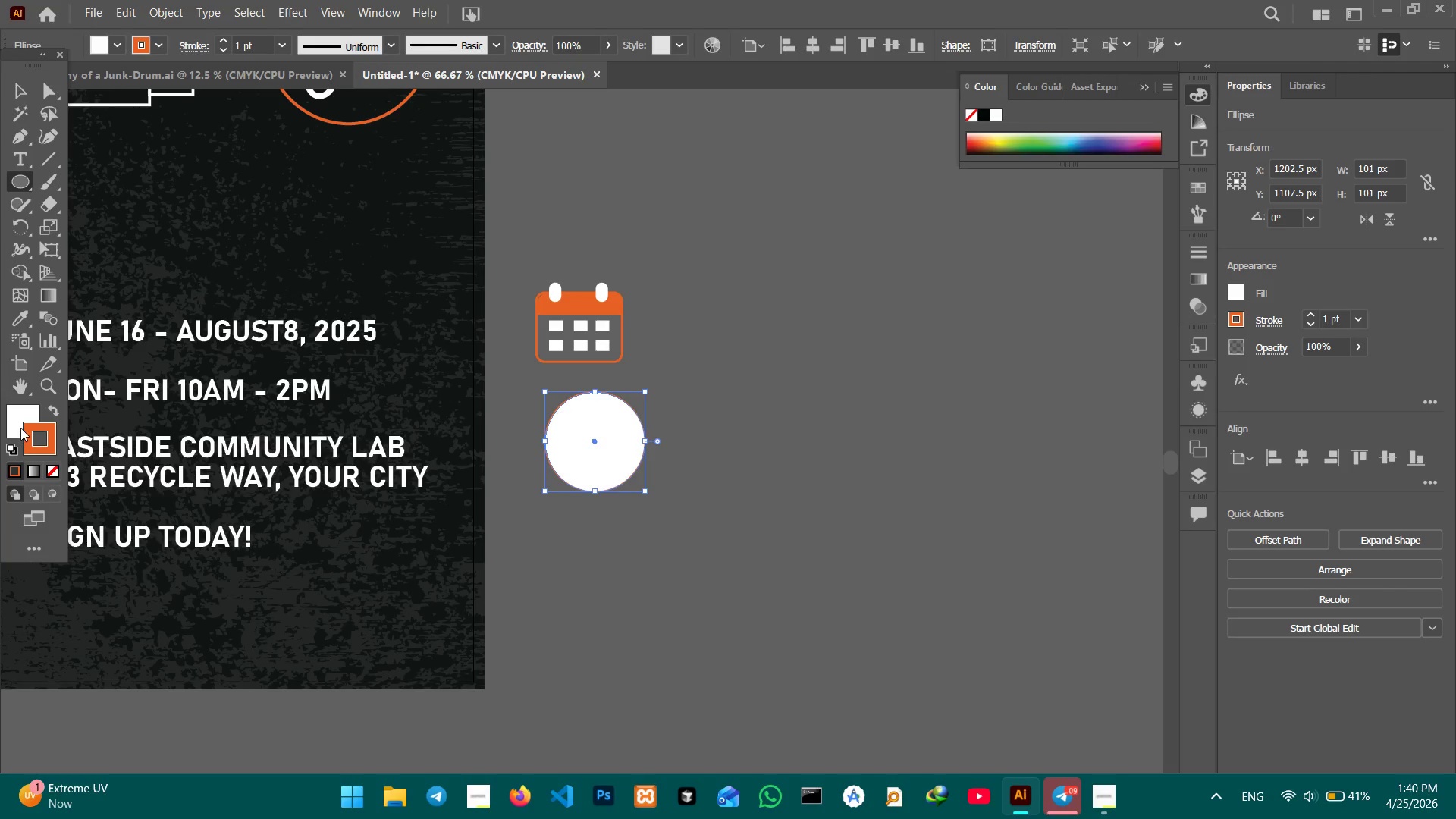 
double_click([20, 428])
 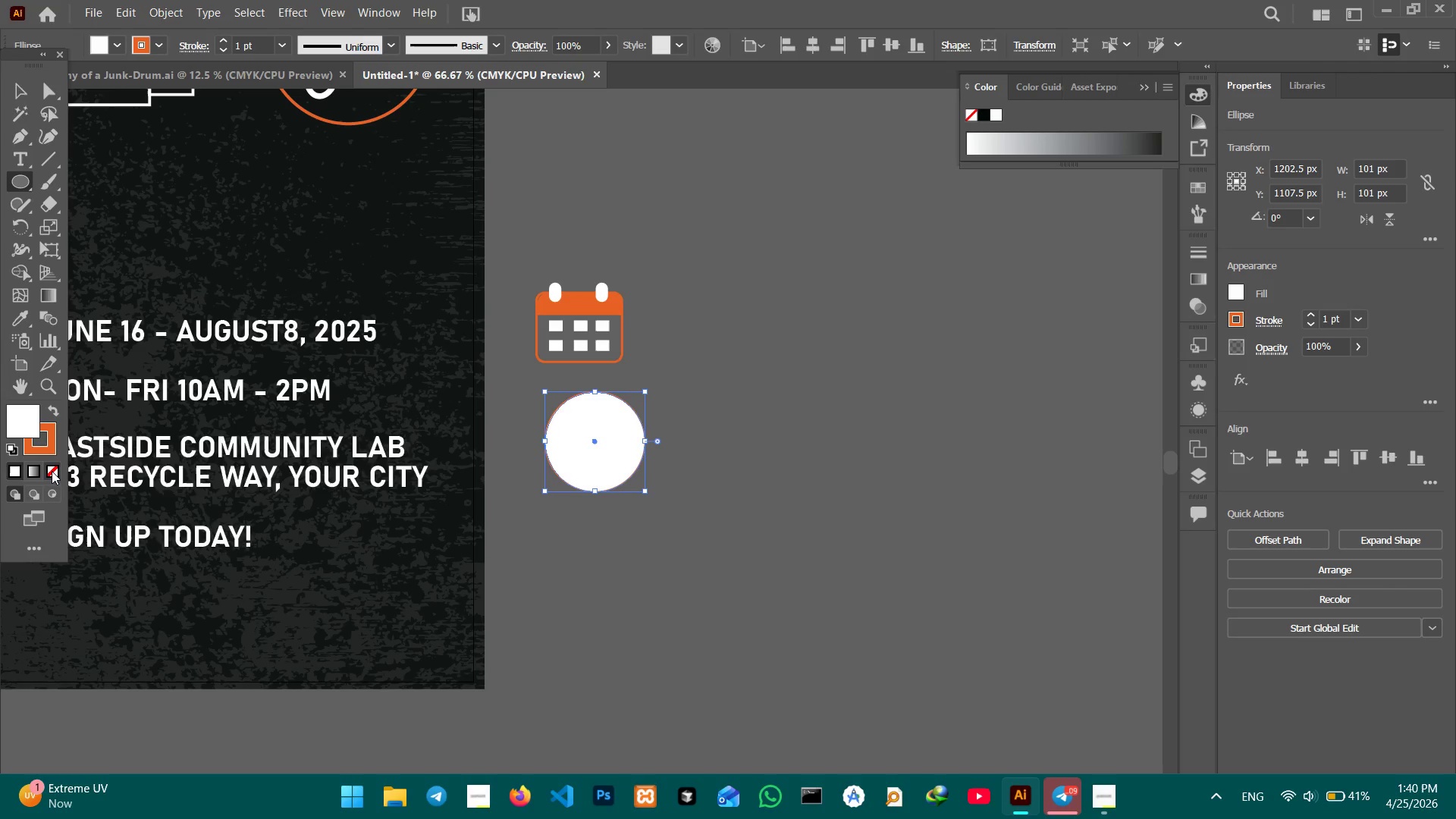 
triple_click([52, 471])
 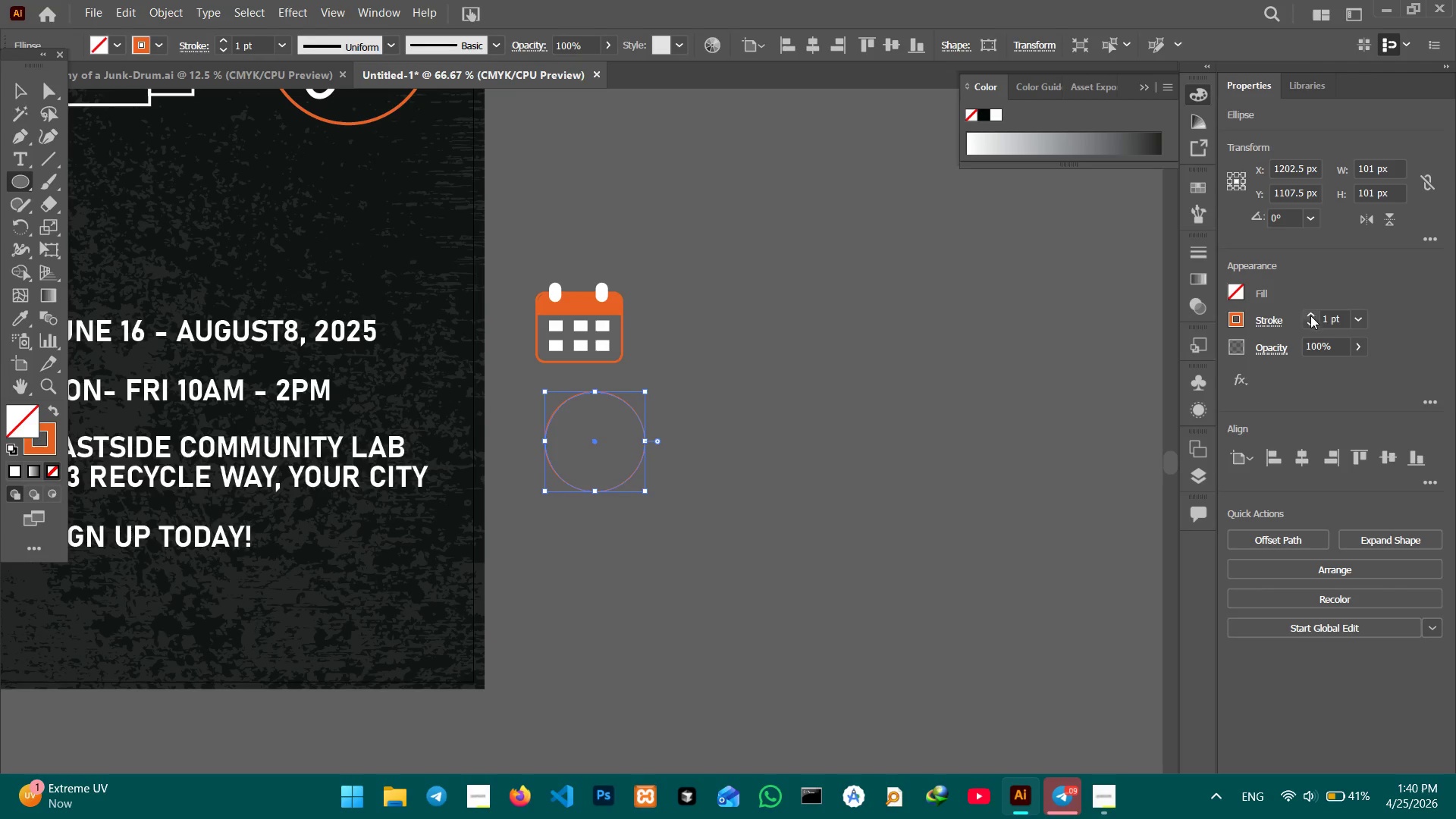 
double_click([1310, 316])
 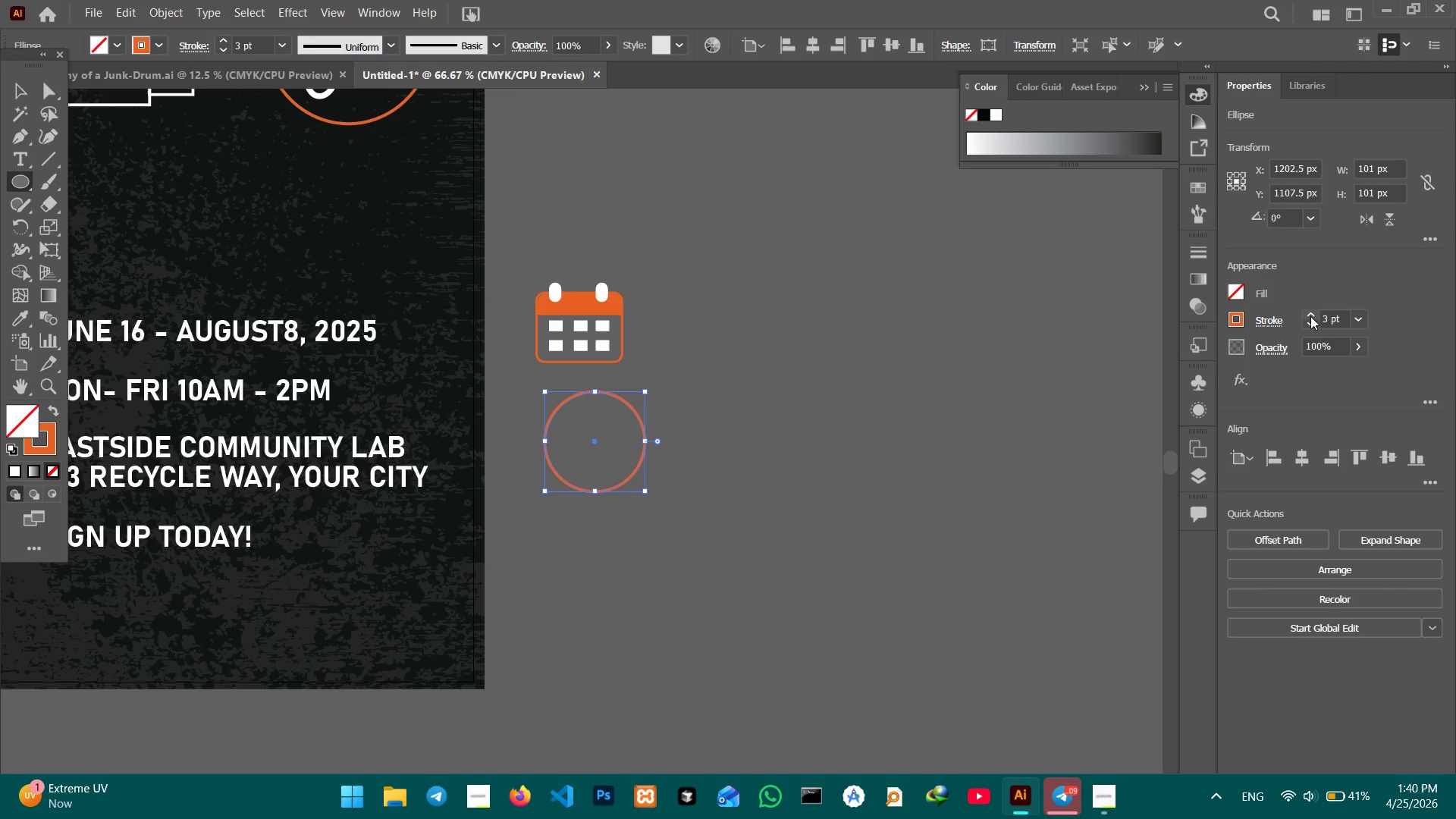 
left_click([1310, 316])
 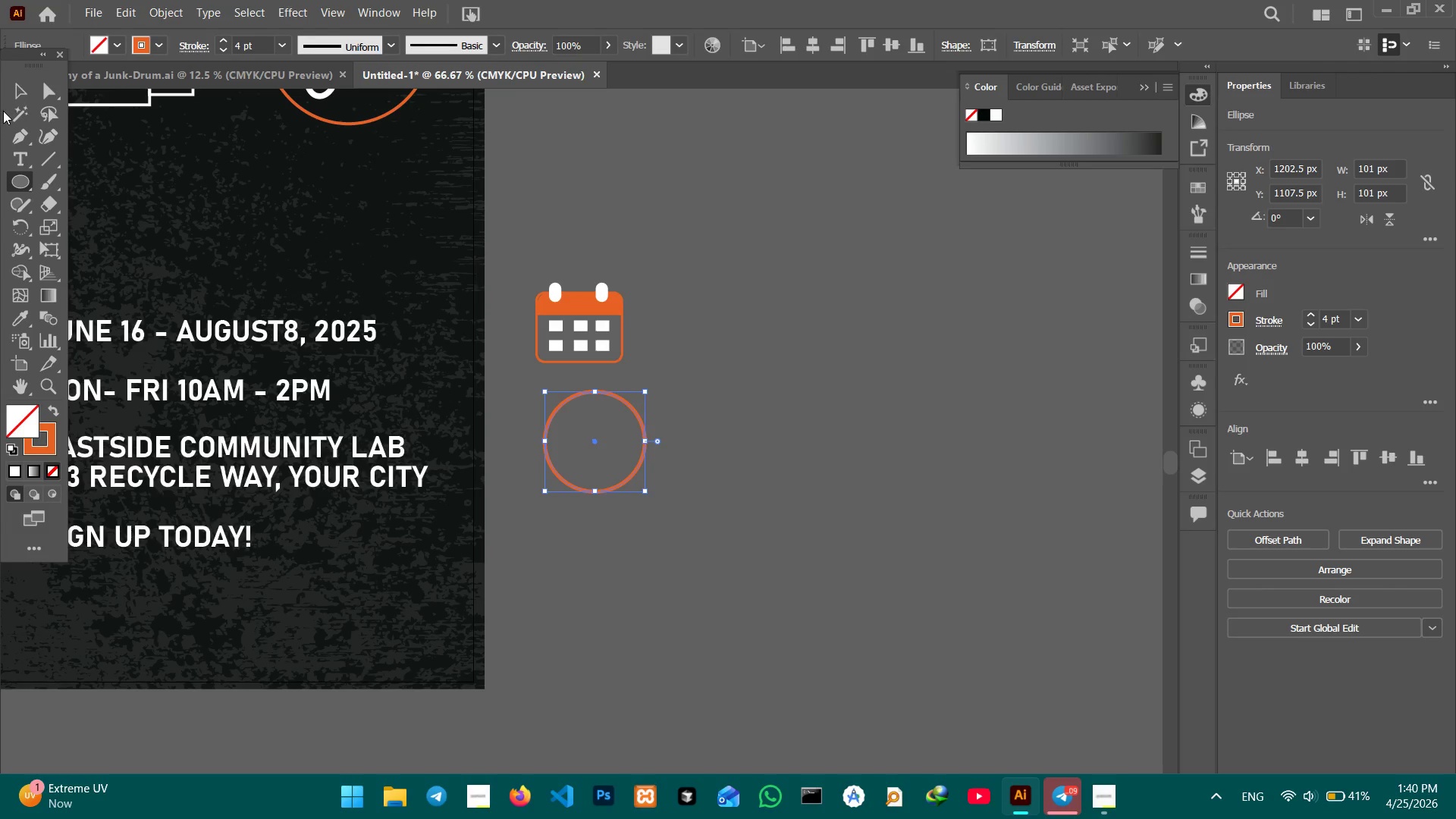 
left_click([20, 95])
 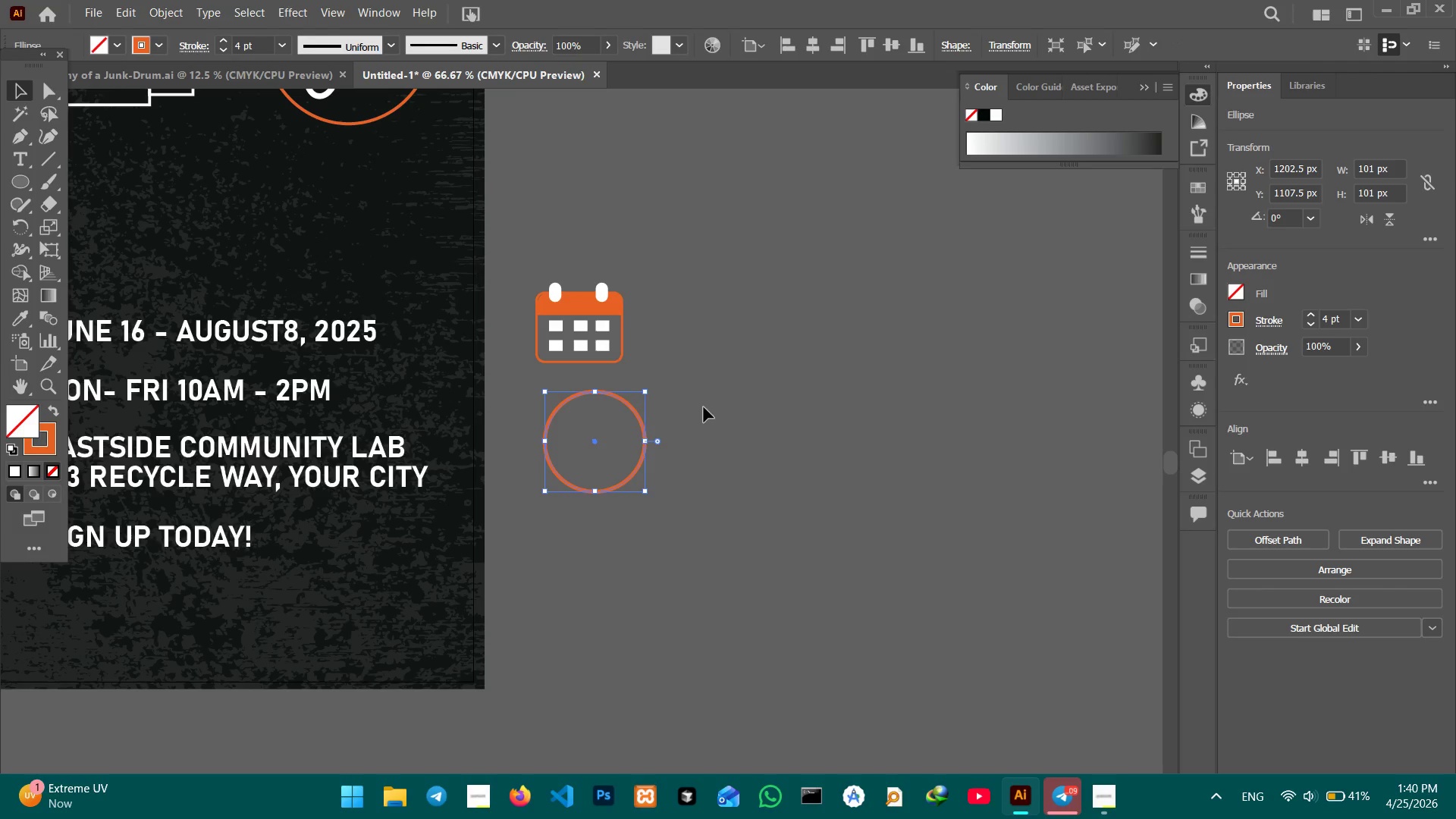 
key(Control+Equal)
 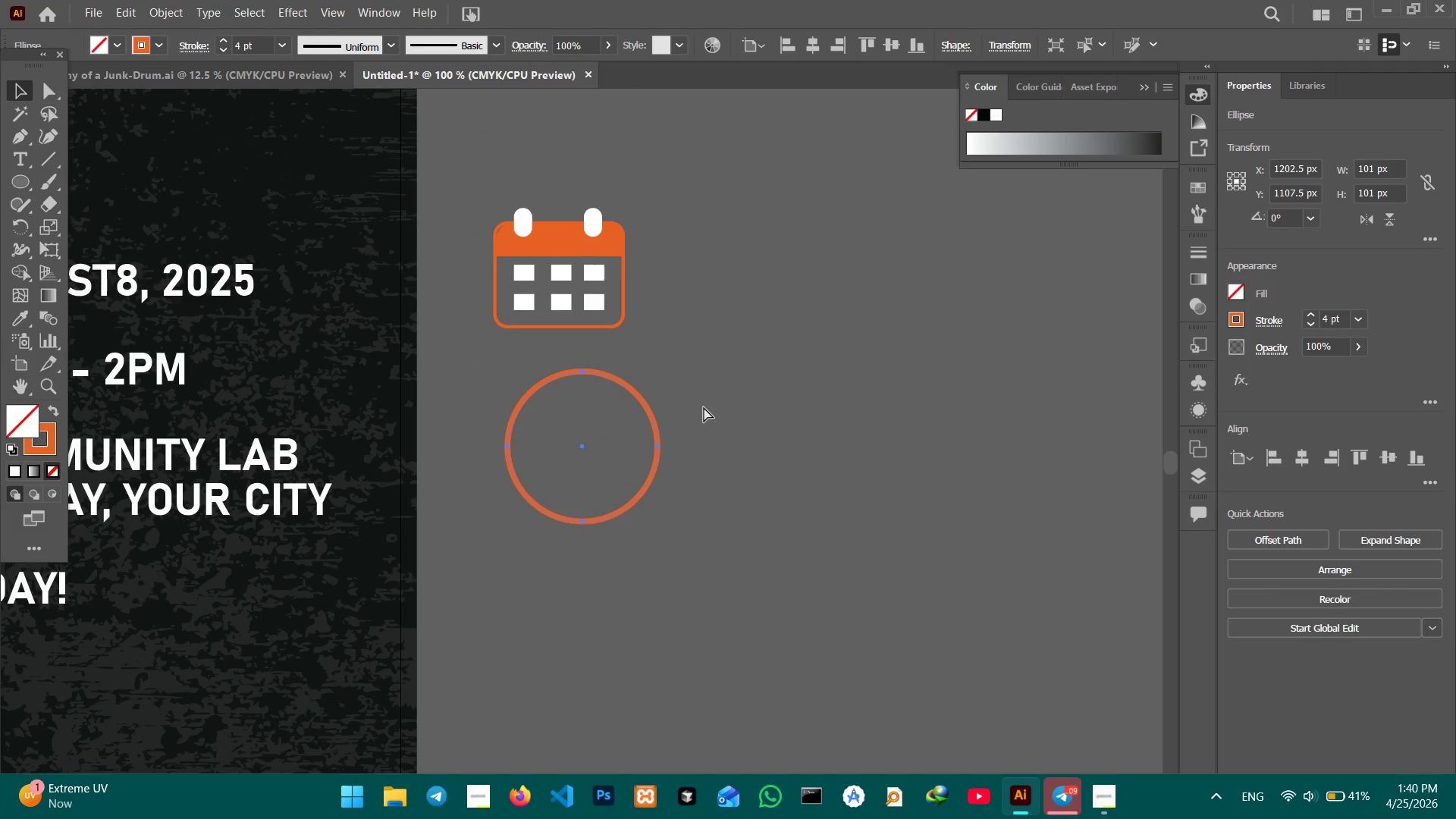 
key(Control+Equal)
 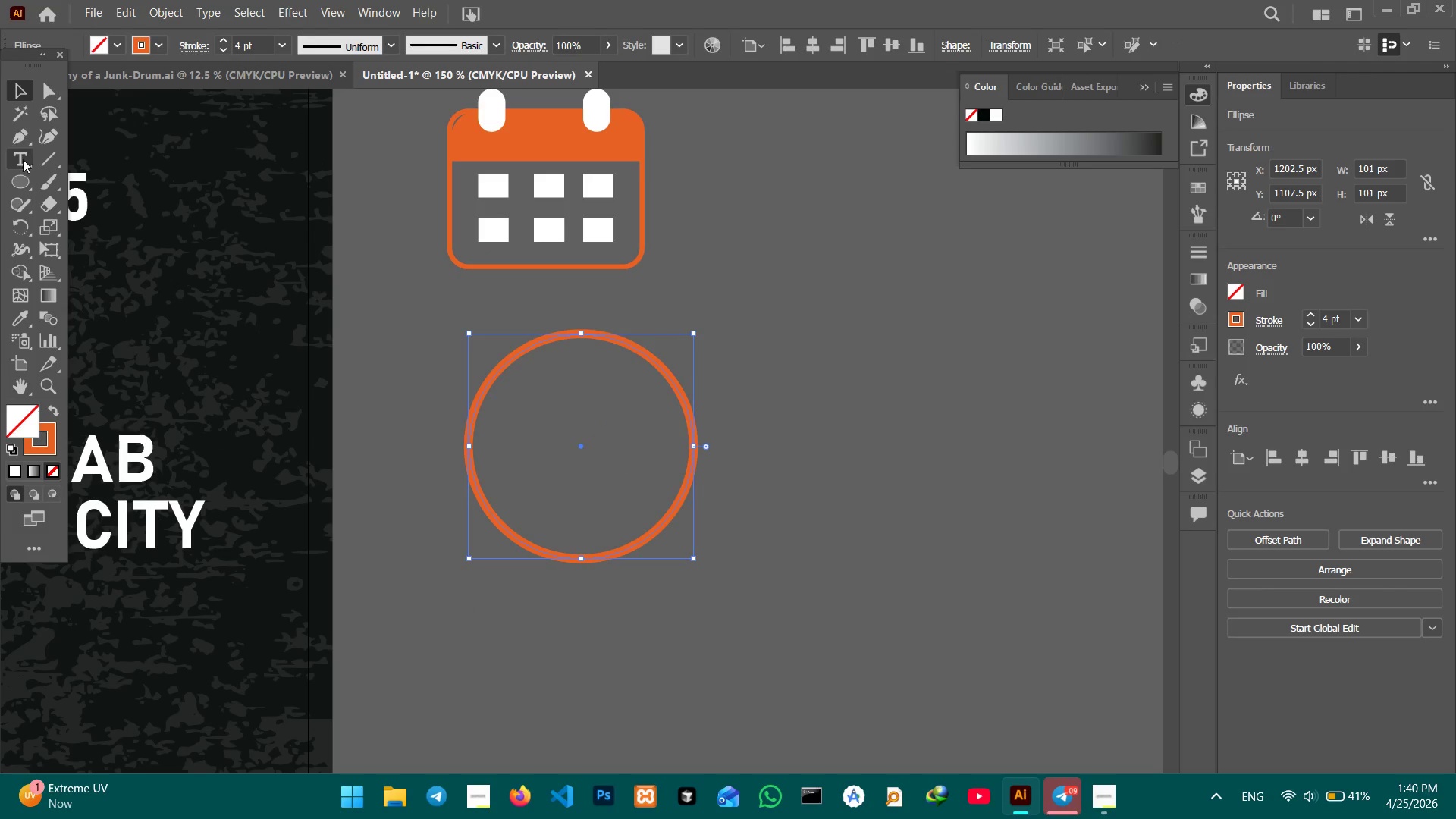 
left_click([10, 130])
 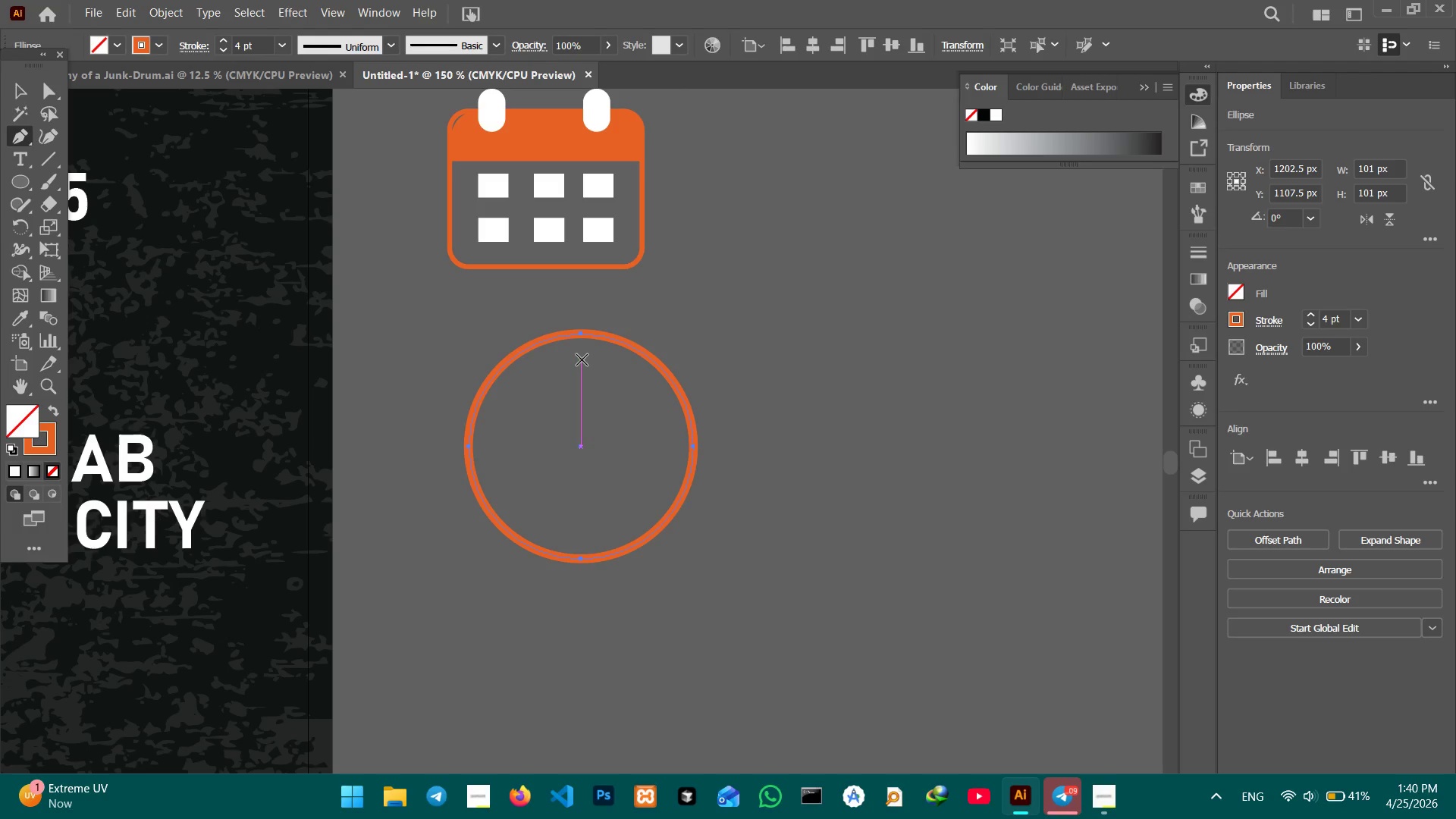 
left_click([581, 359])
 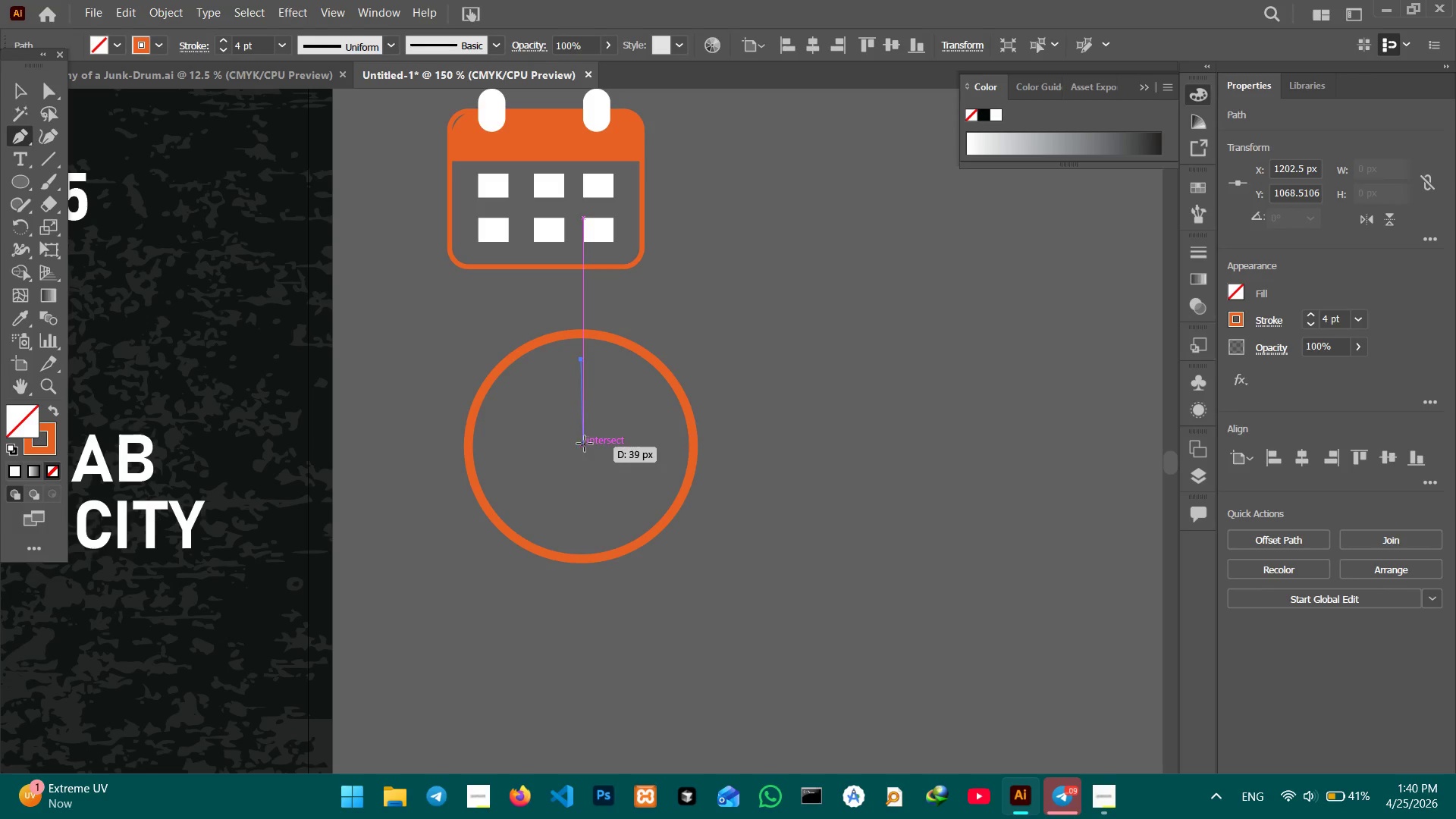 
key(Backspace)
 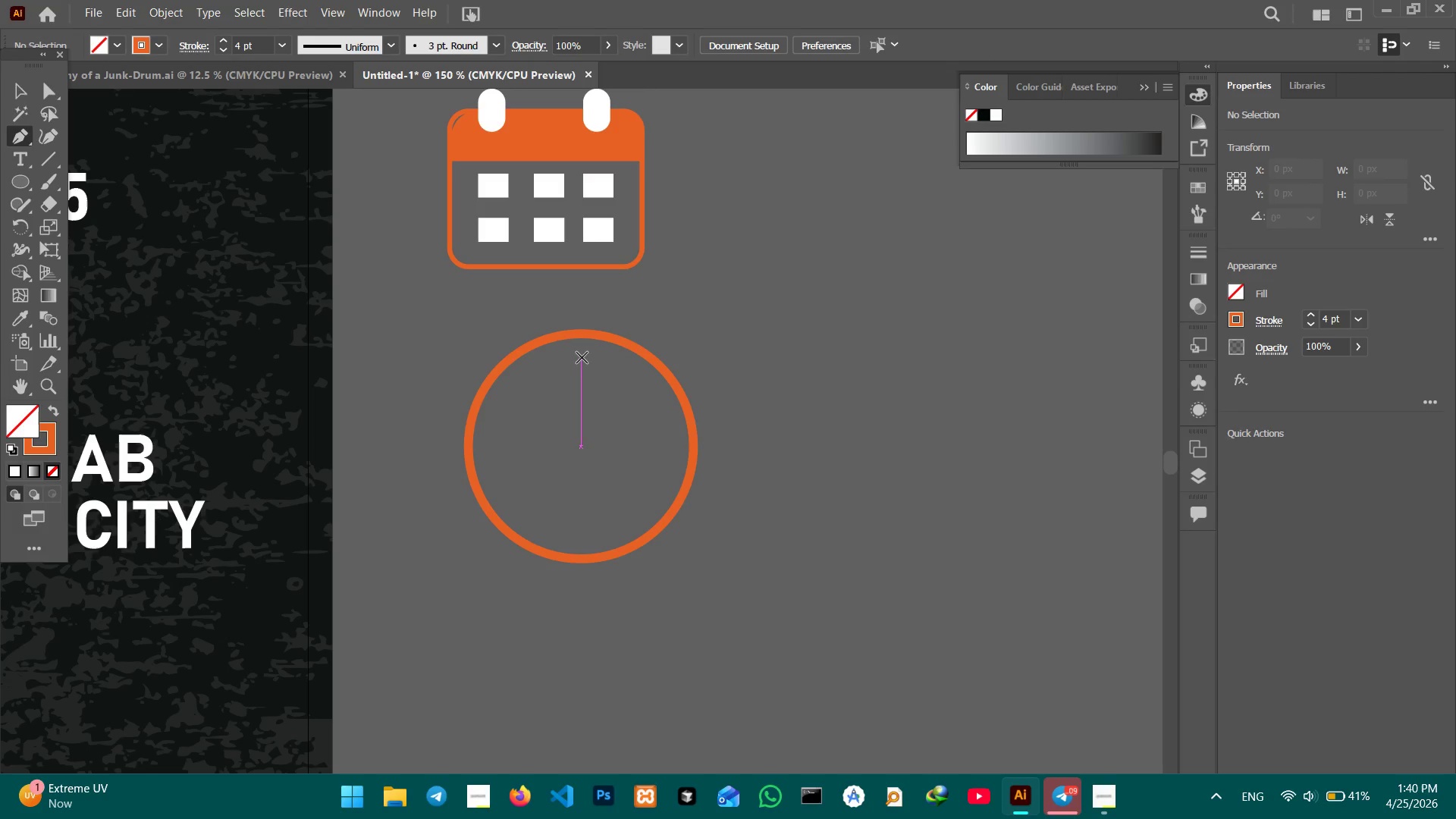 
left_click([582, 357])
 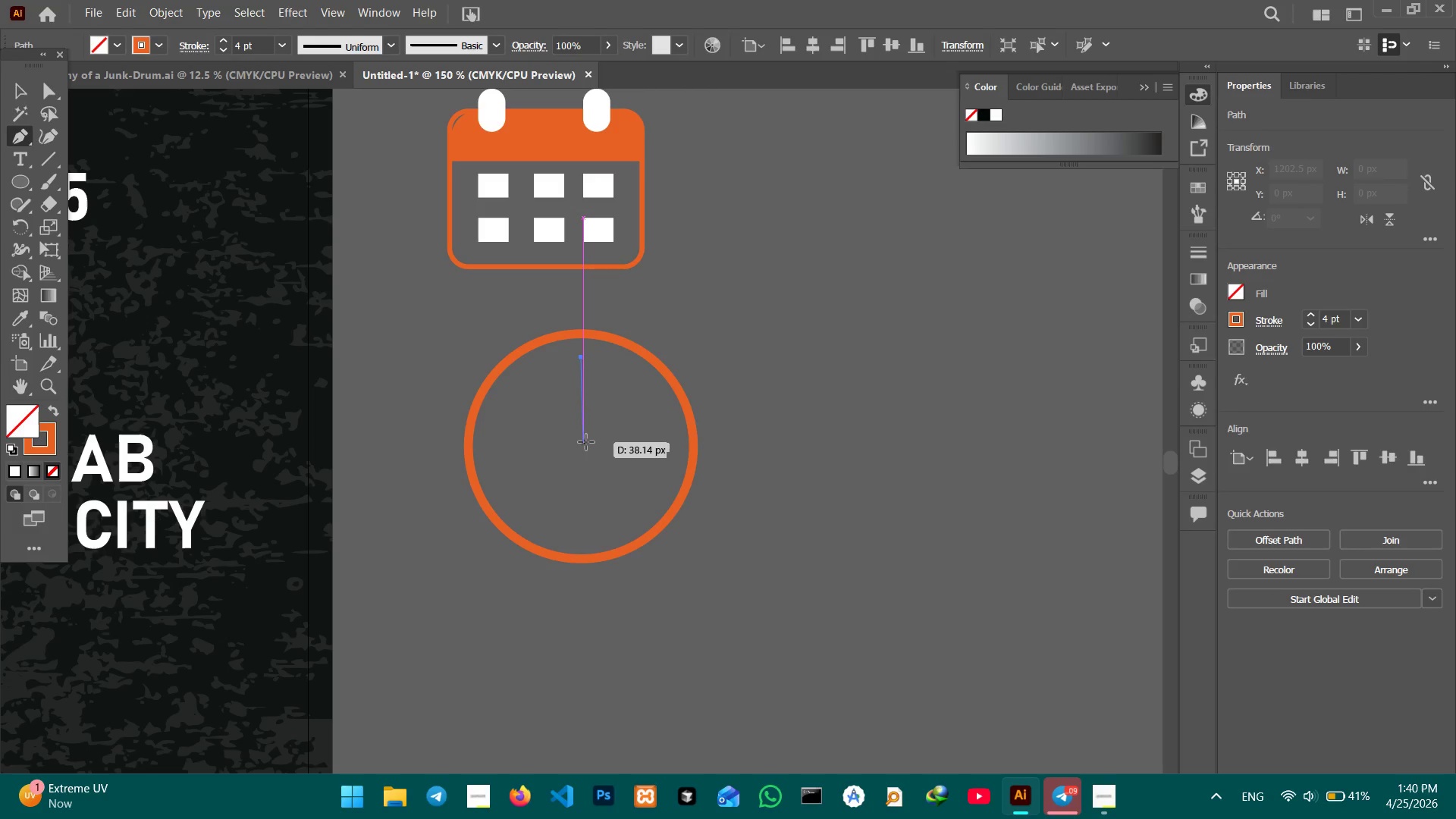 
left_click([586, 442])
 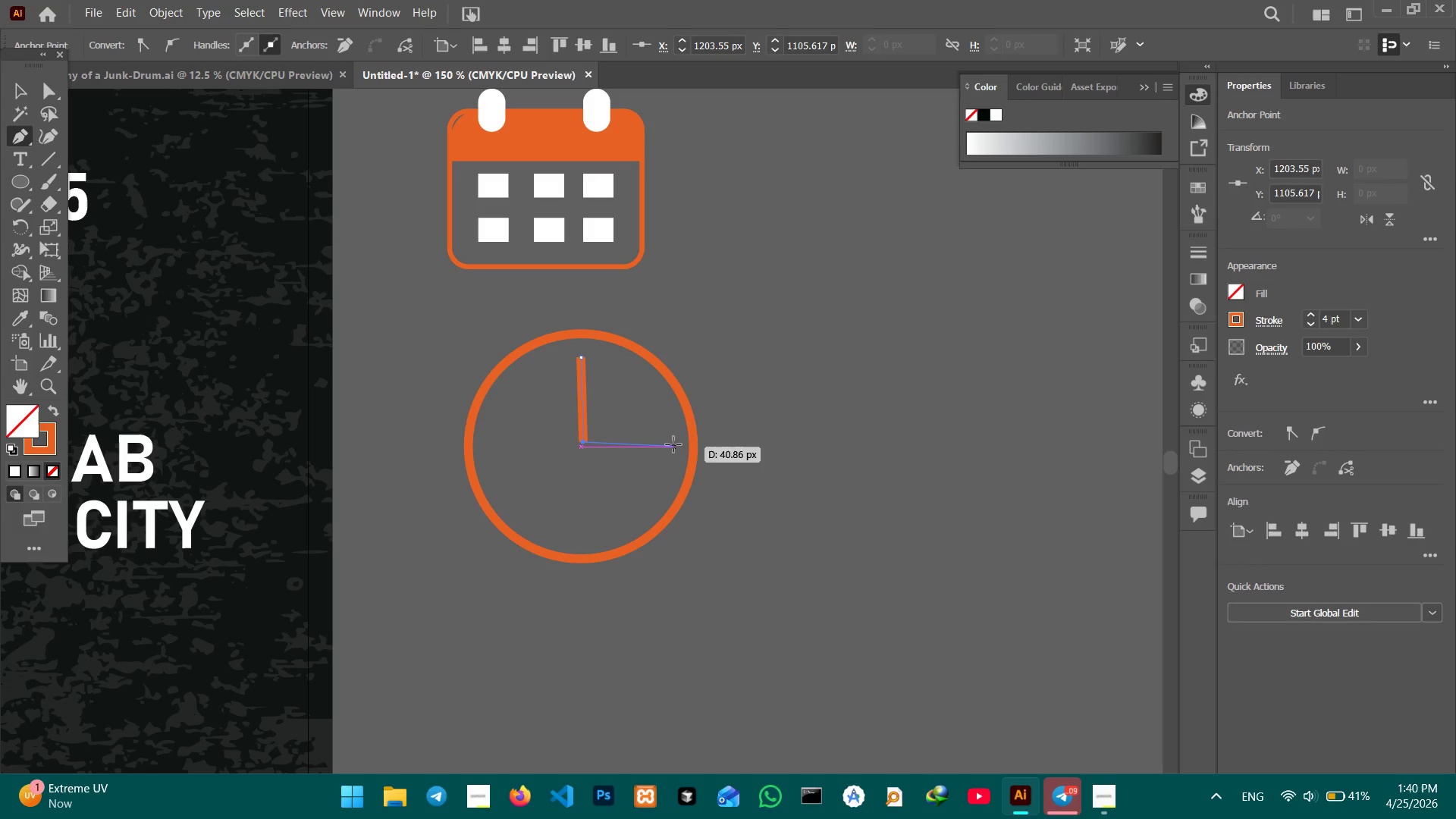 
key(Control+Z)
 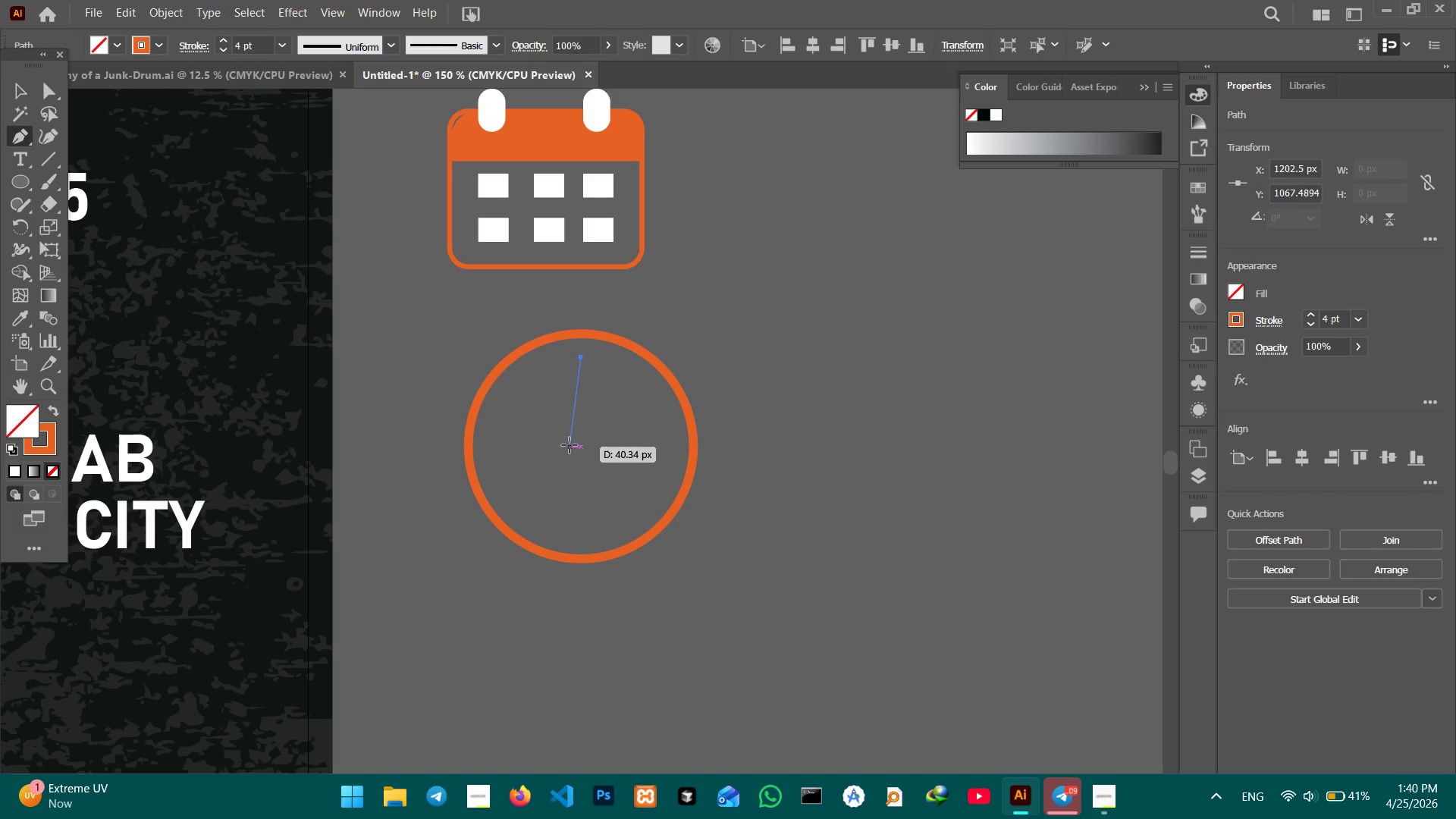 
hold_key(key=ShiftLeft, duration=3.61)
left_click([586, 447])
 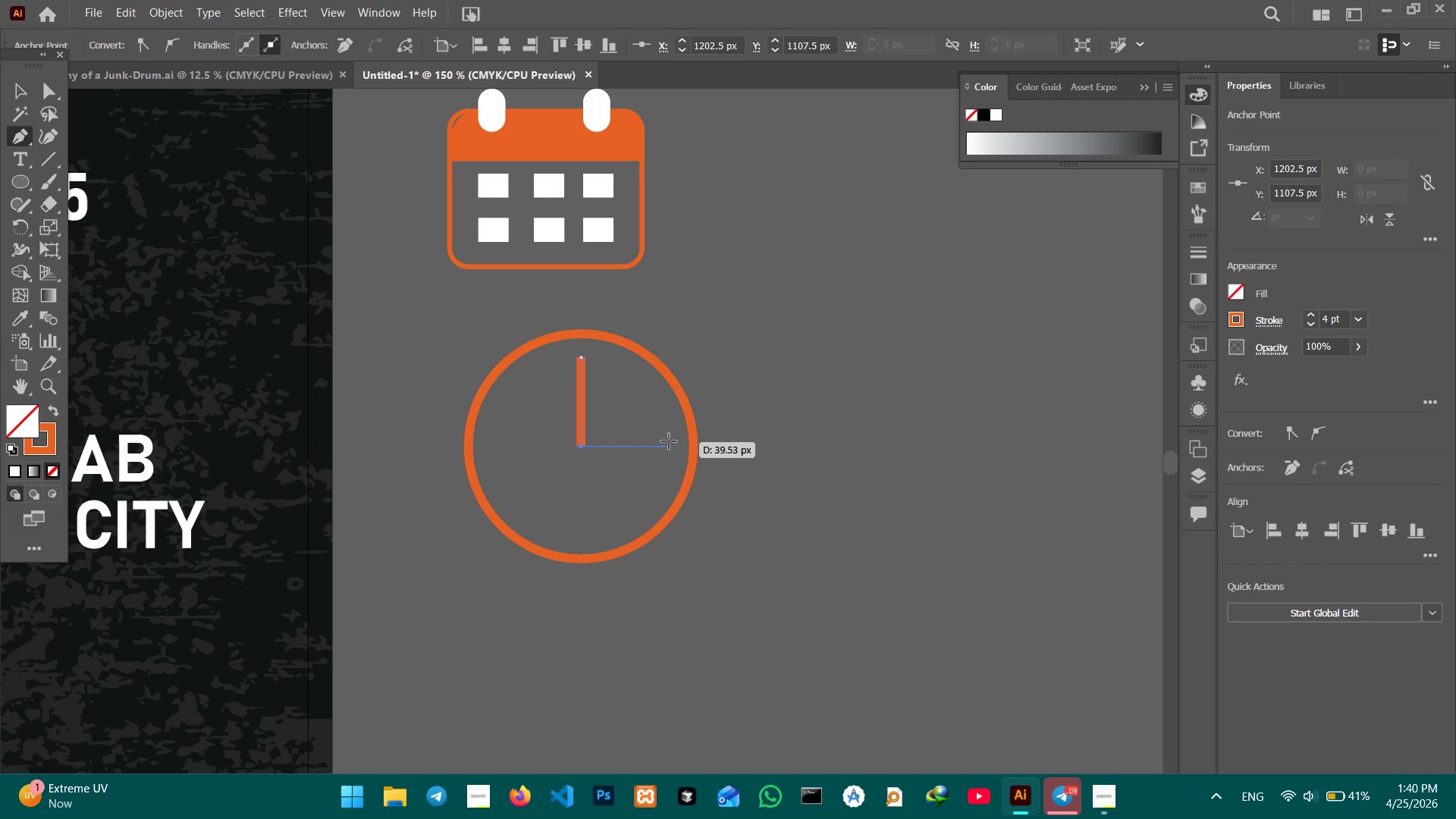 
left_click([667, 441])
 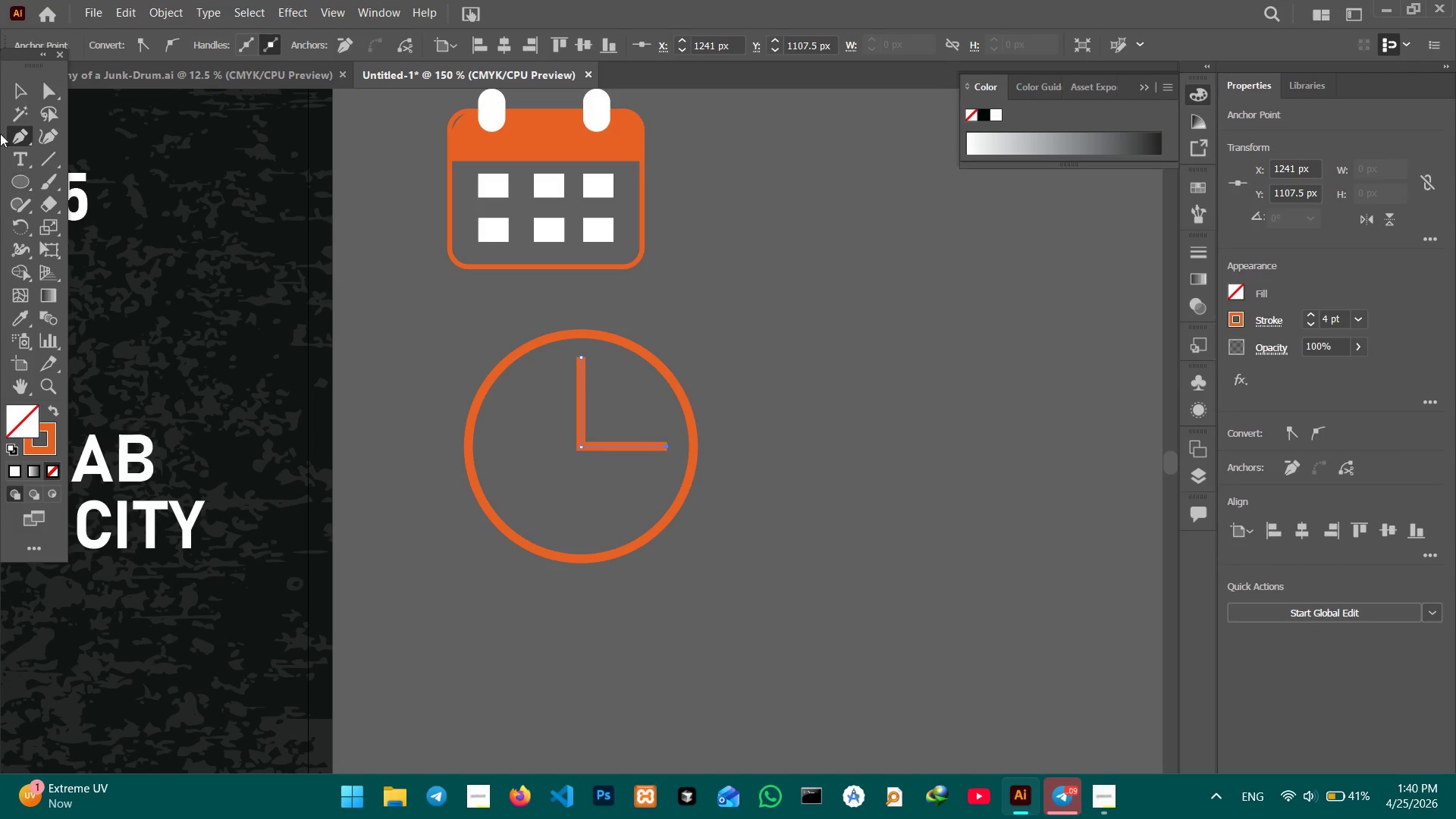 
left_click([24, 93])
 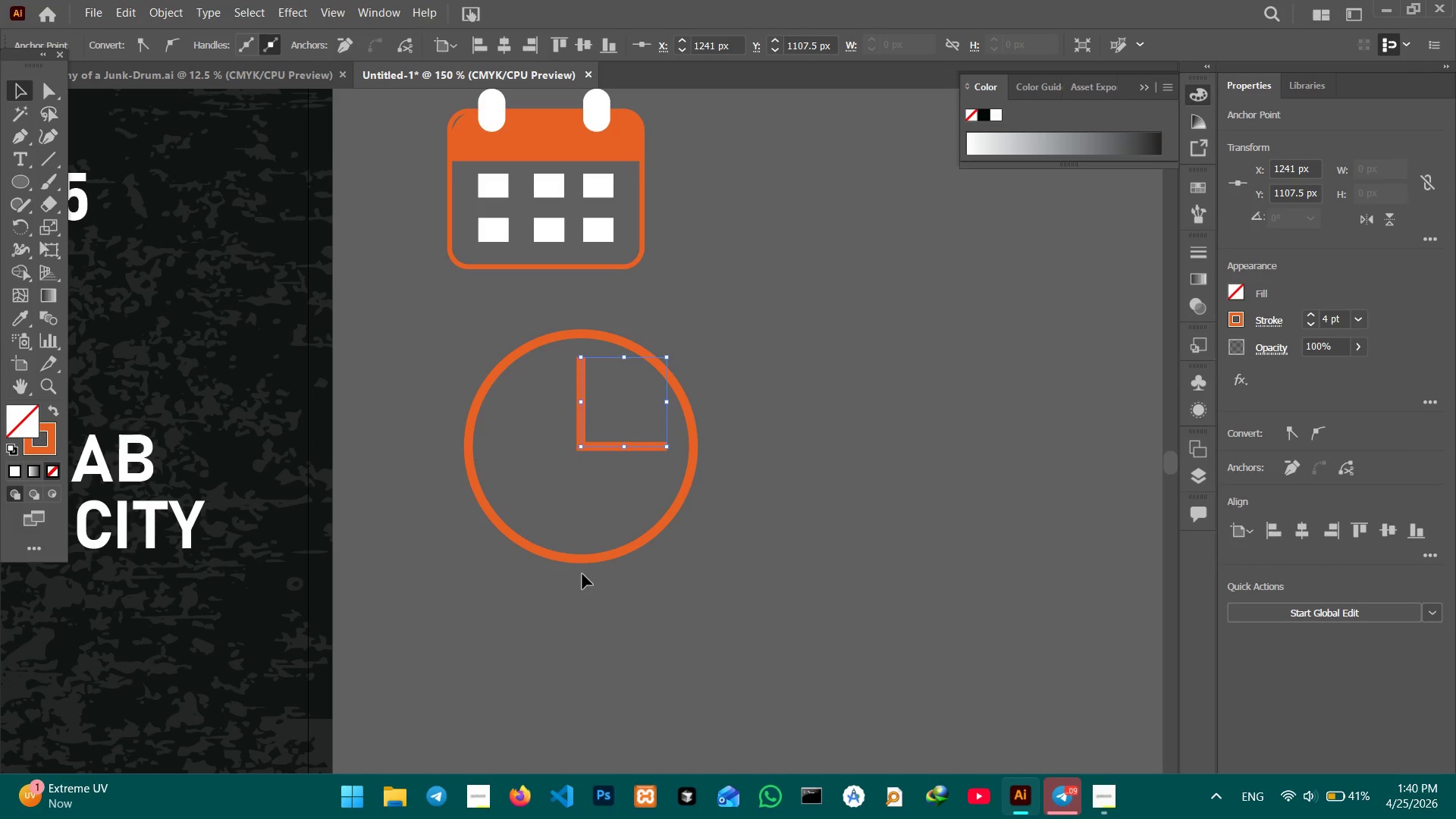 
hold_key(key=ShiftLeft, duration=0.98)
left_click([582, 560])
 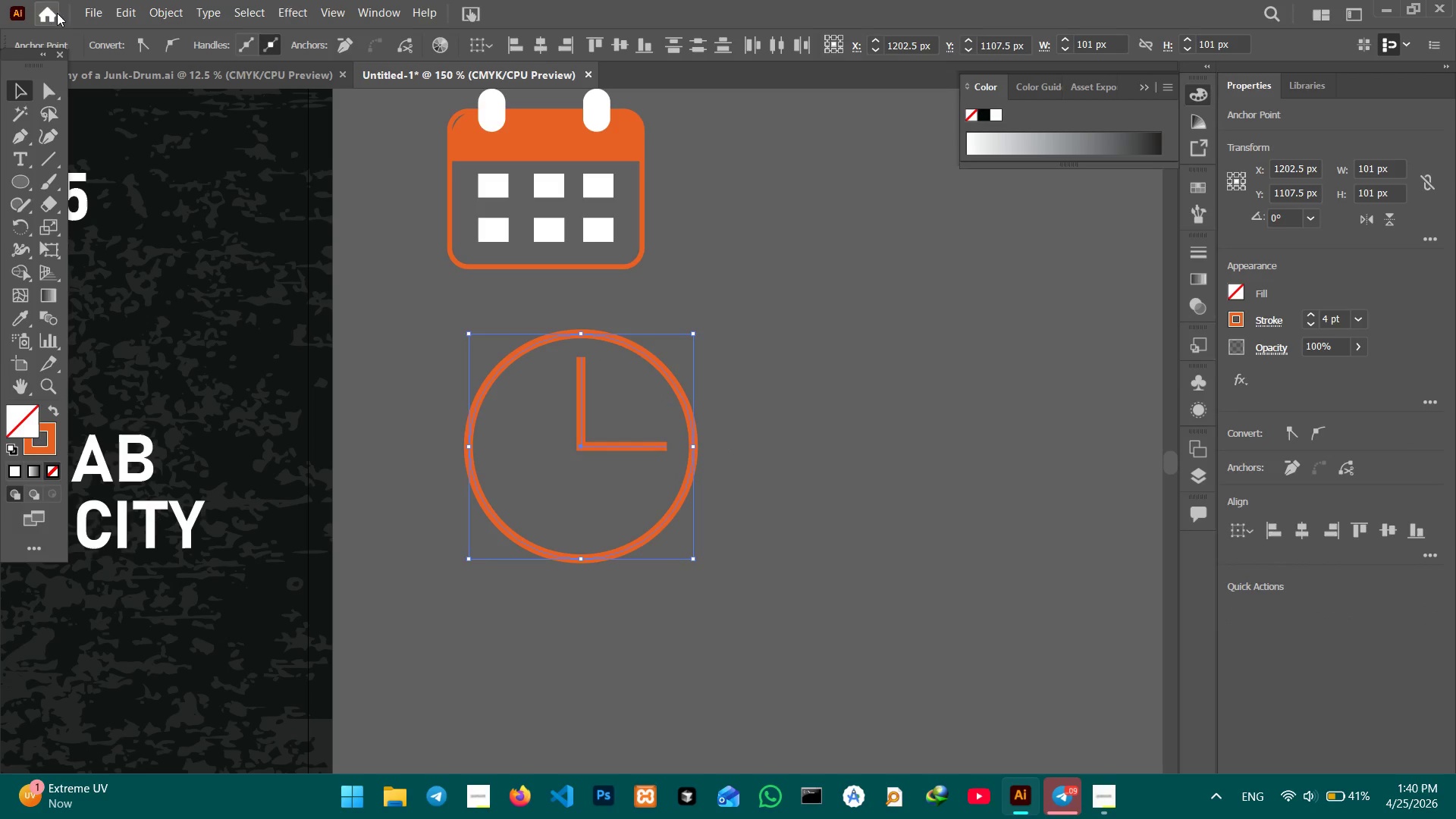 
left_click([147, 17])
 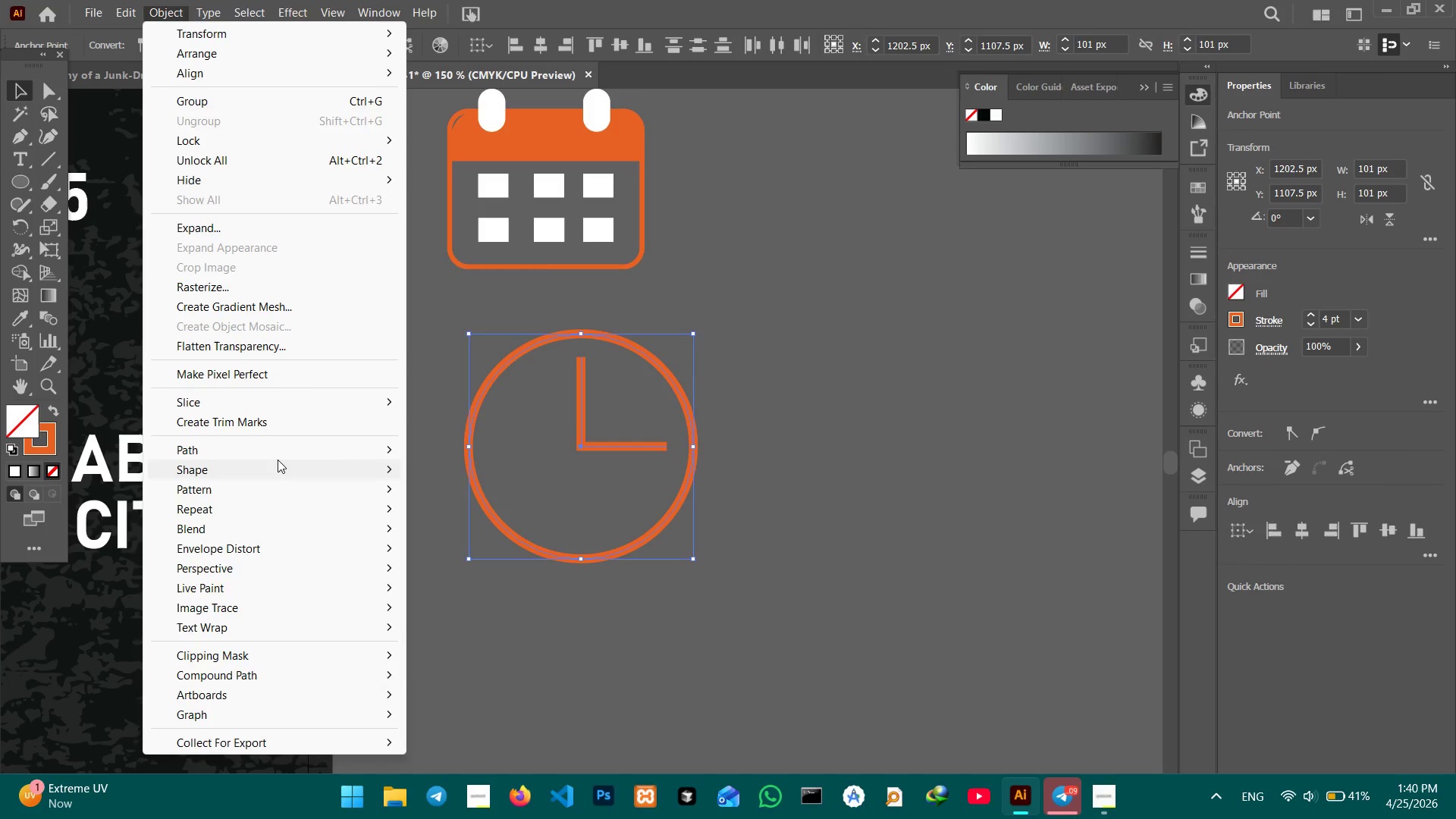 
left_click([277, 455])
 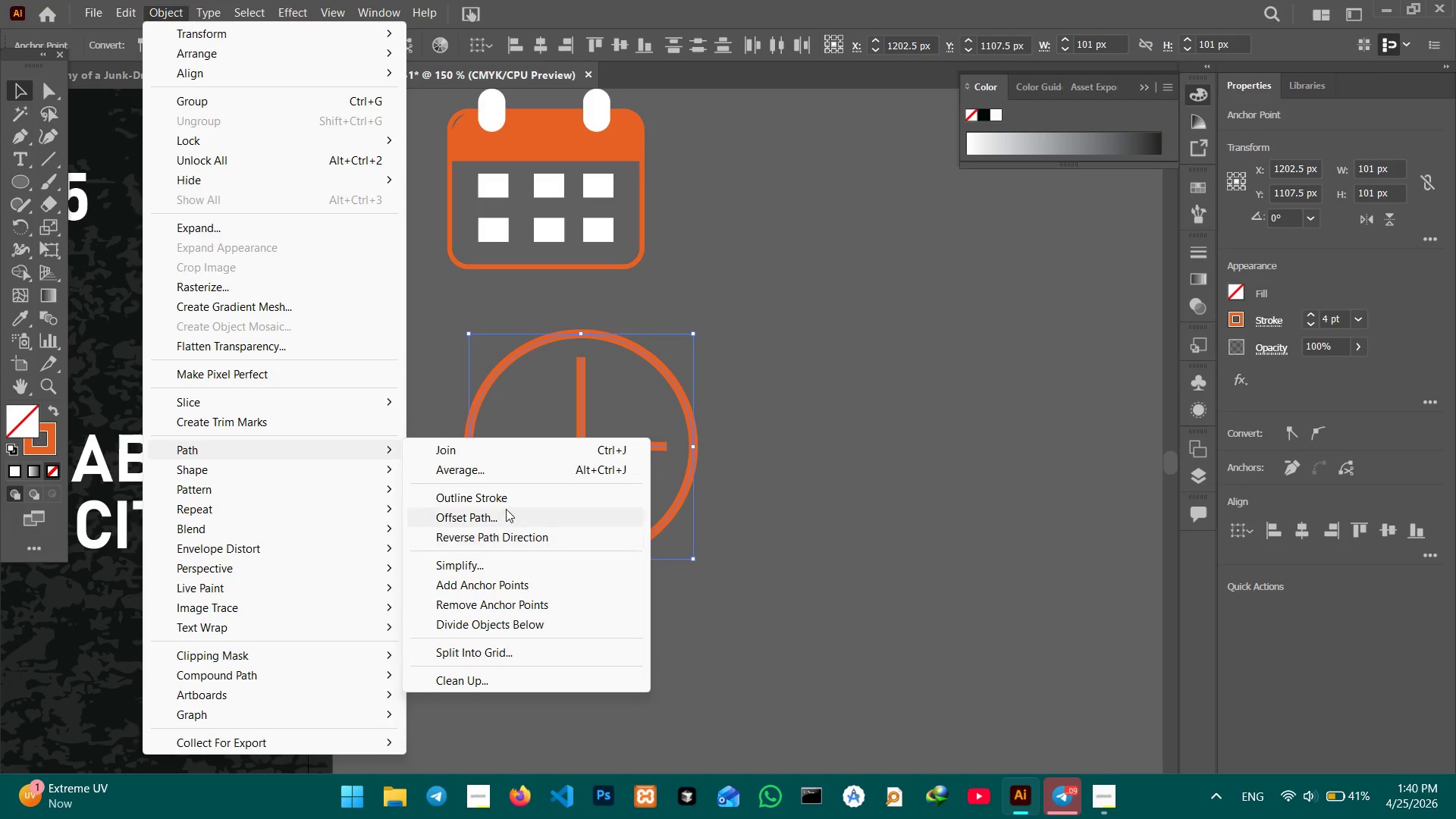 
left_click([507, 504])
 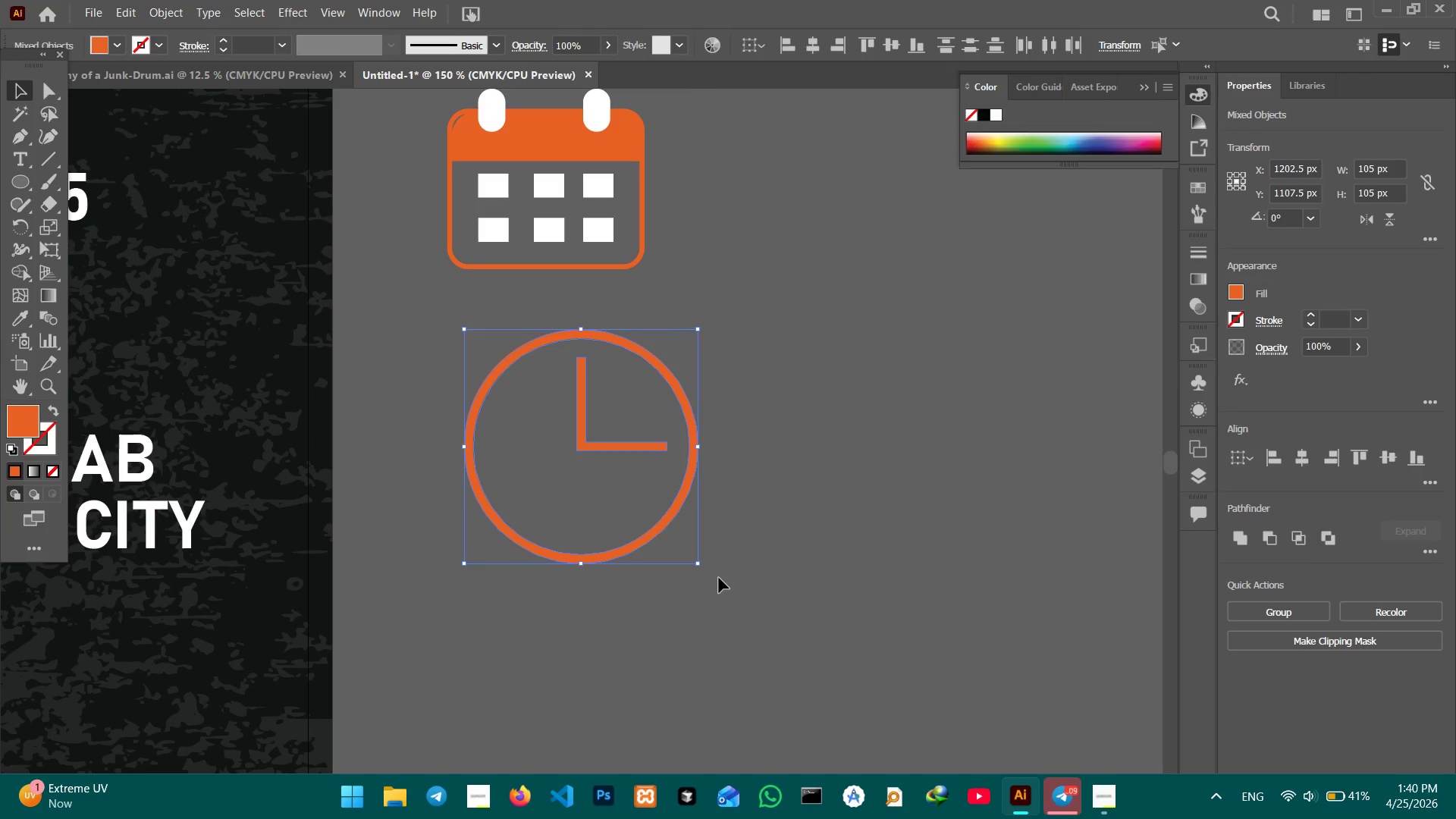 
hold_key(key=ShiftLeft, duration=1.33)
left_click_drag(start_coordinate=[696, 566], to_coordinate=[642, 499])
 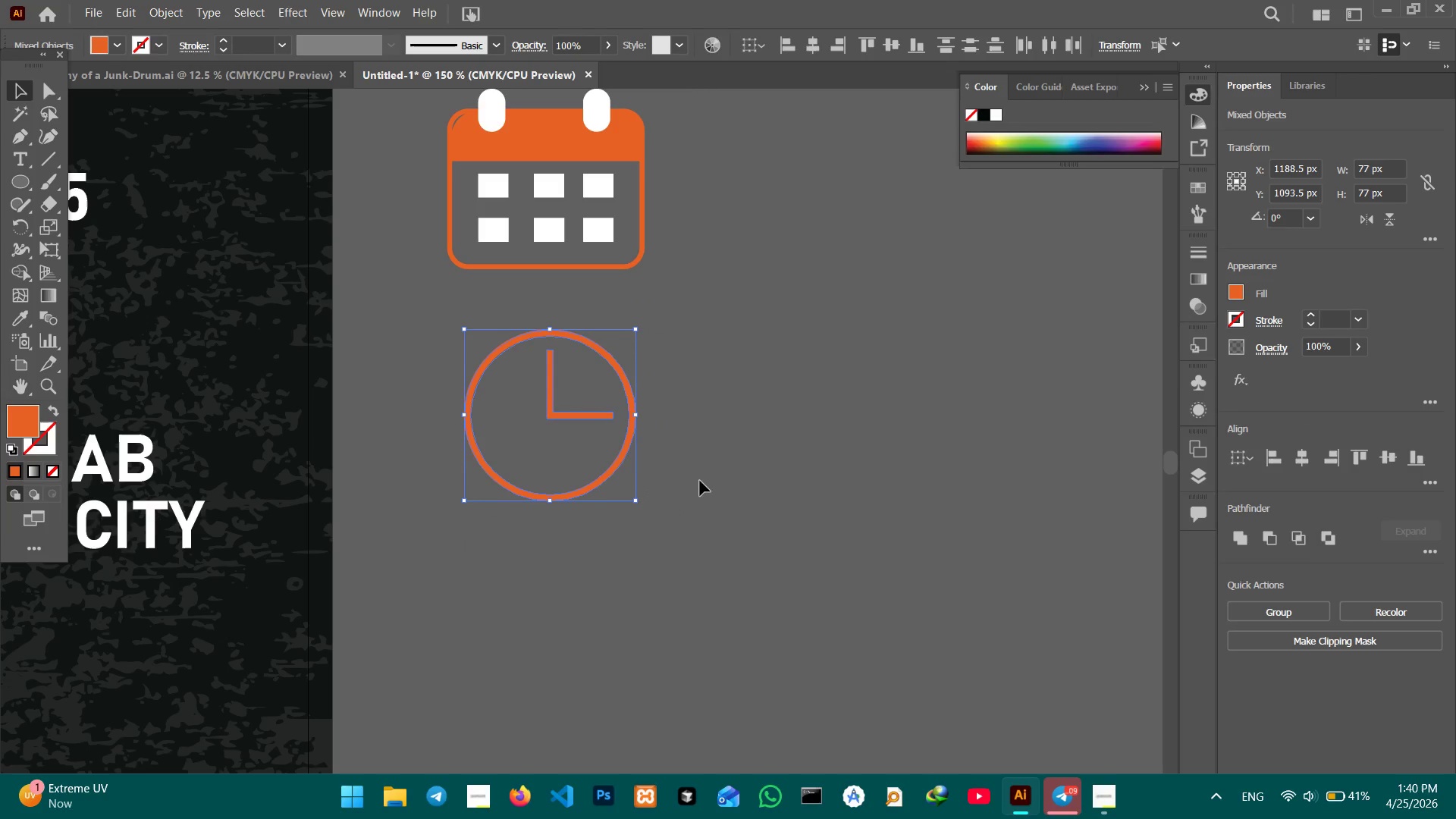 
left_click([723, 484])
 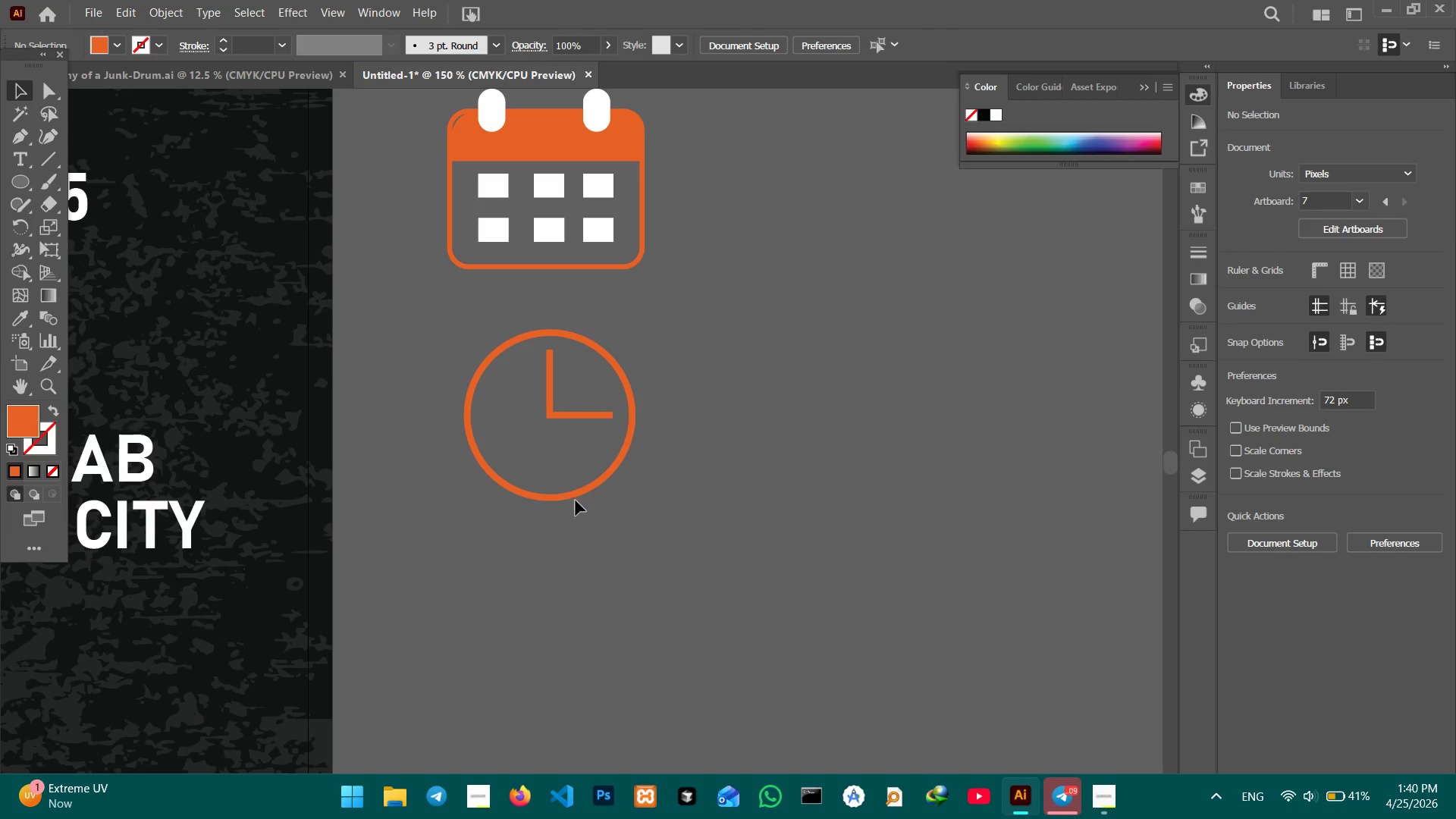 
hold_key(key=Space, duration=0.66)
 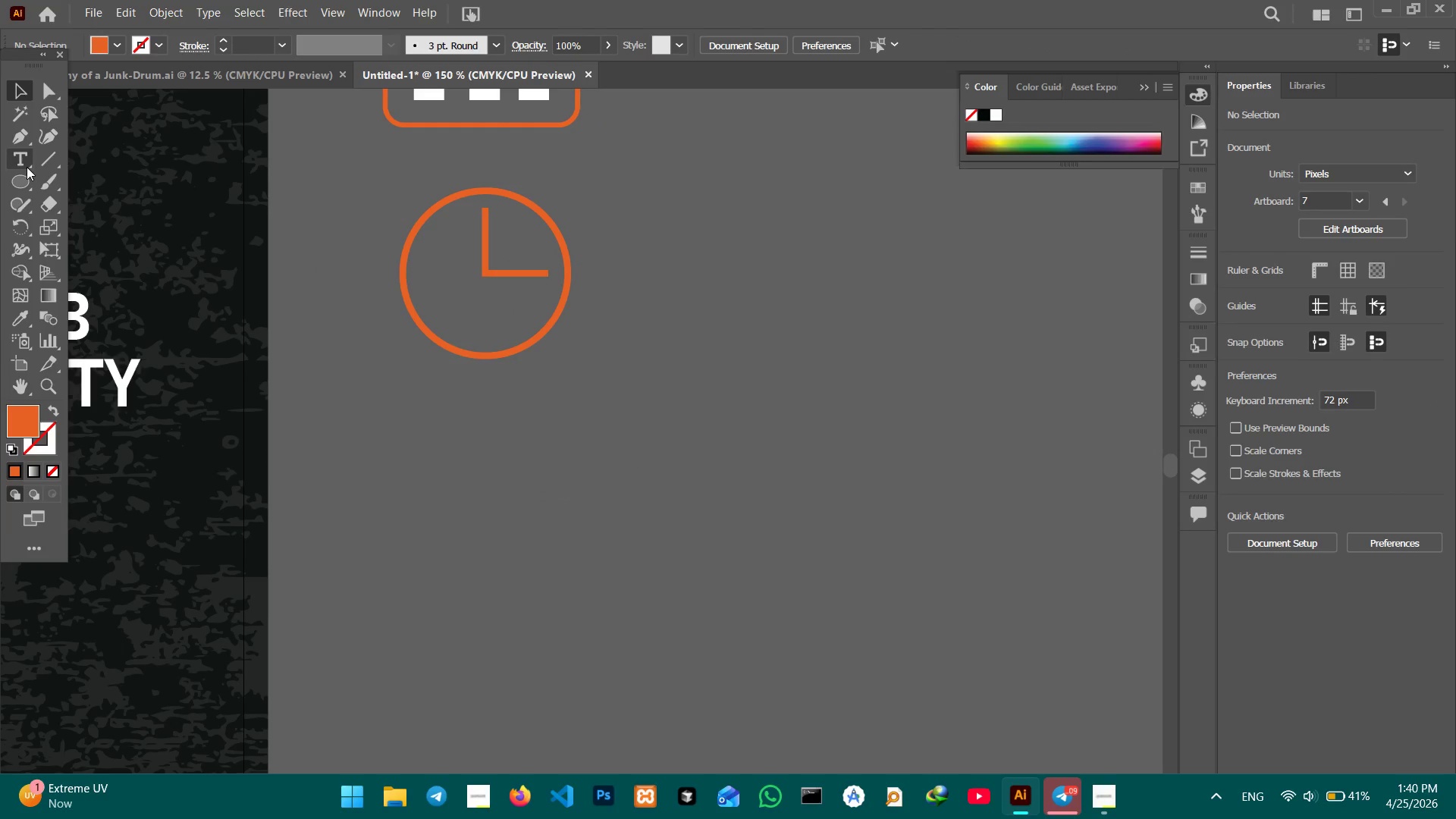 
left_click_drag(start_coordinate=[640, 658], to_coordinate=[575, 516])
 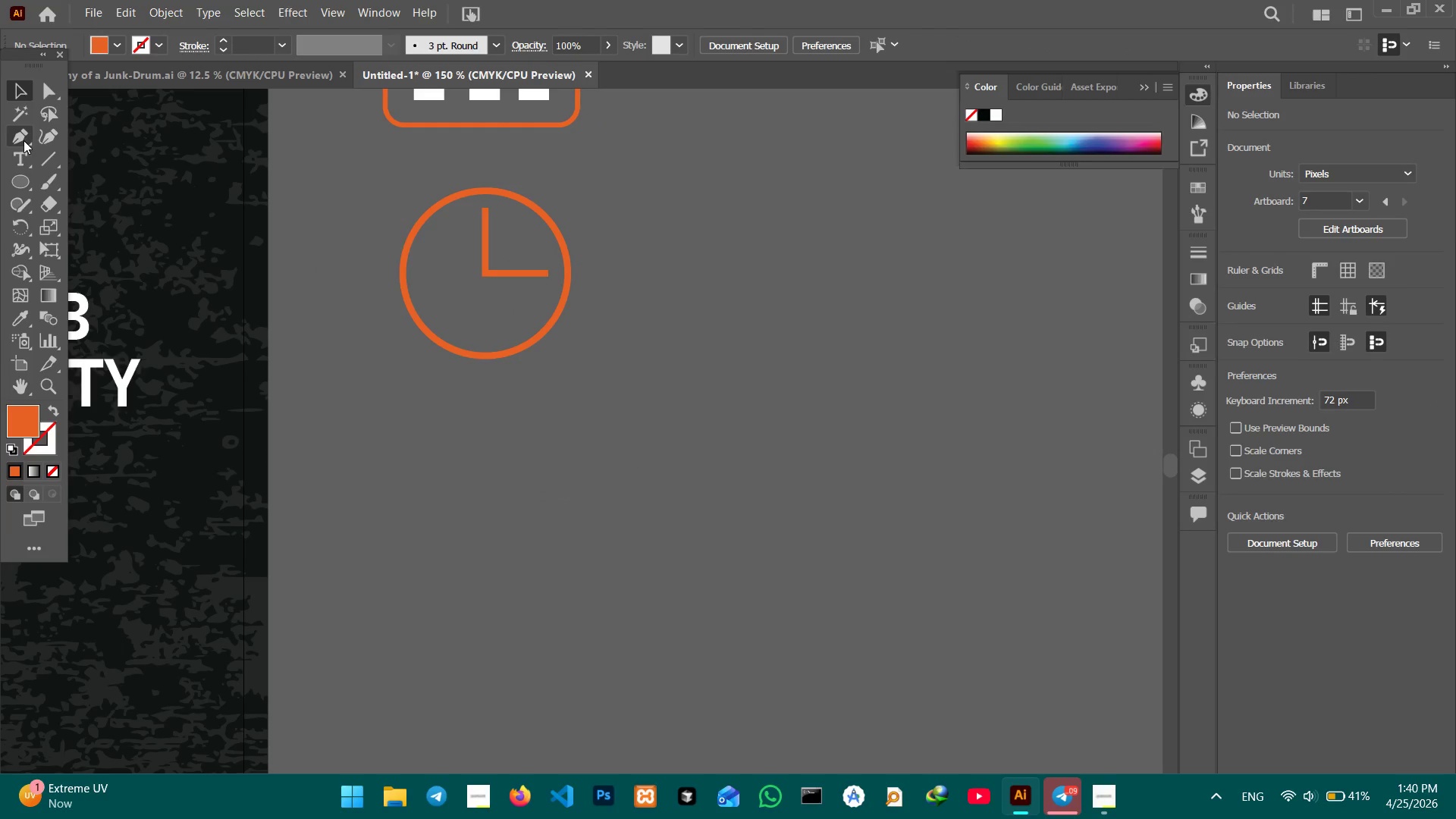 
left_click([24, 140])
 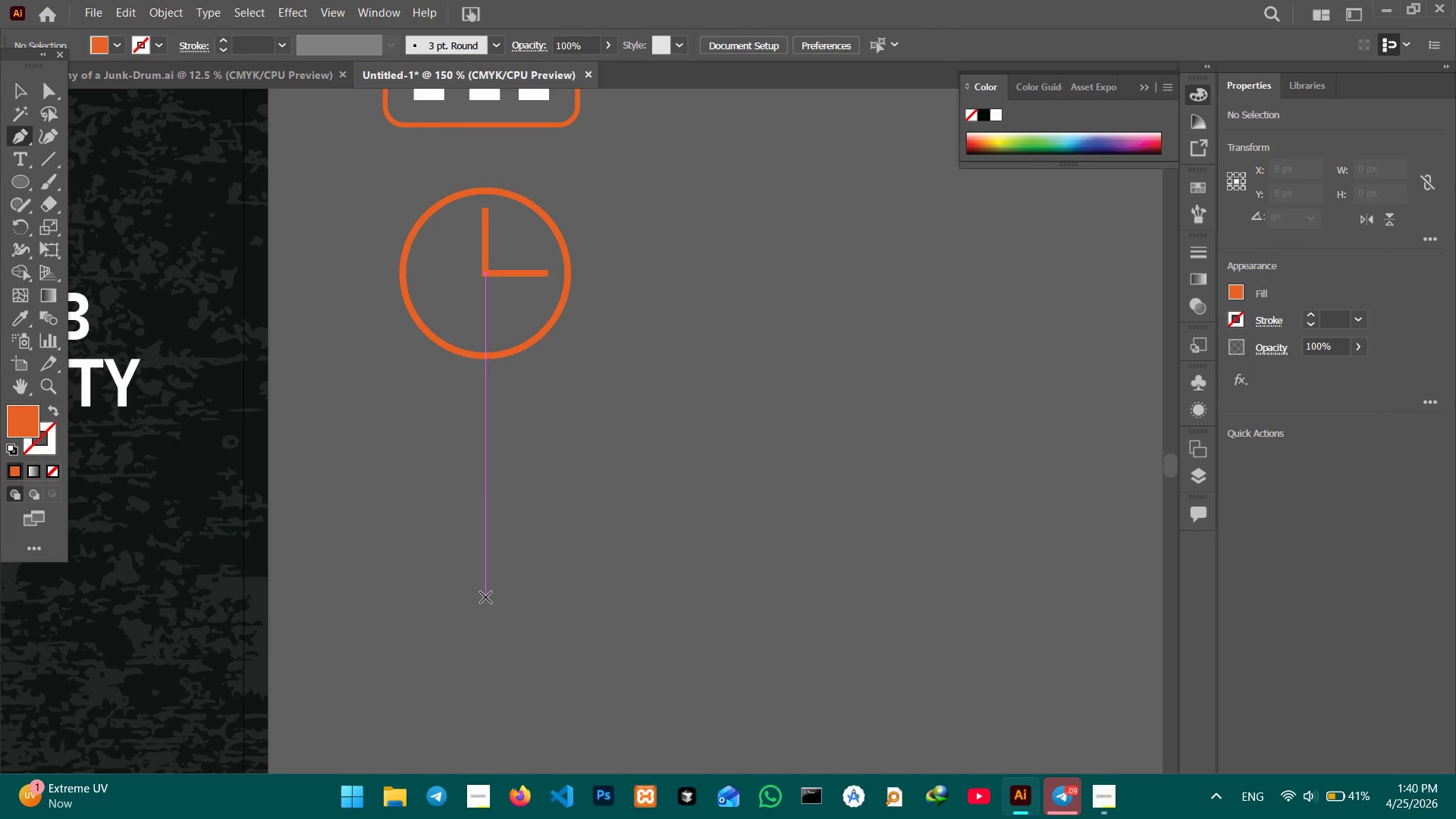 
left_click([488, 585])
 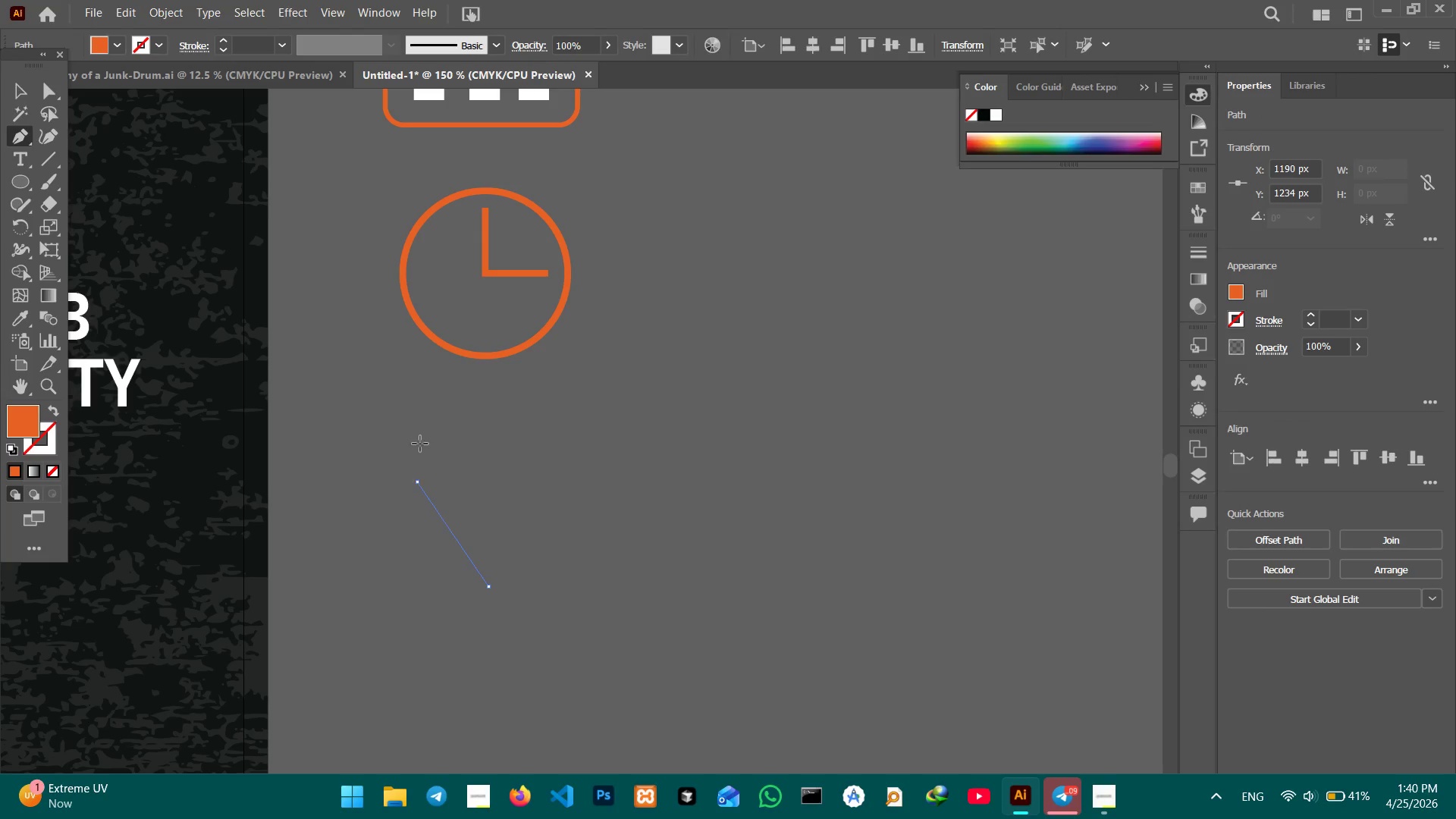 
double_click([428, 423])
 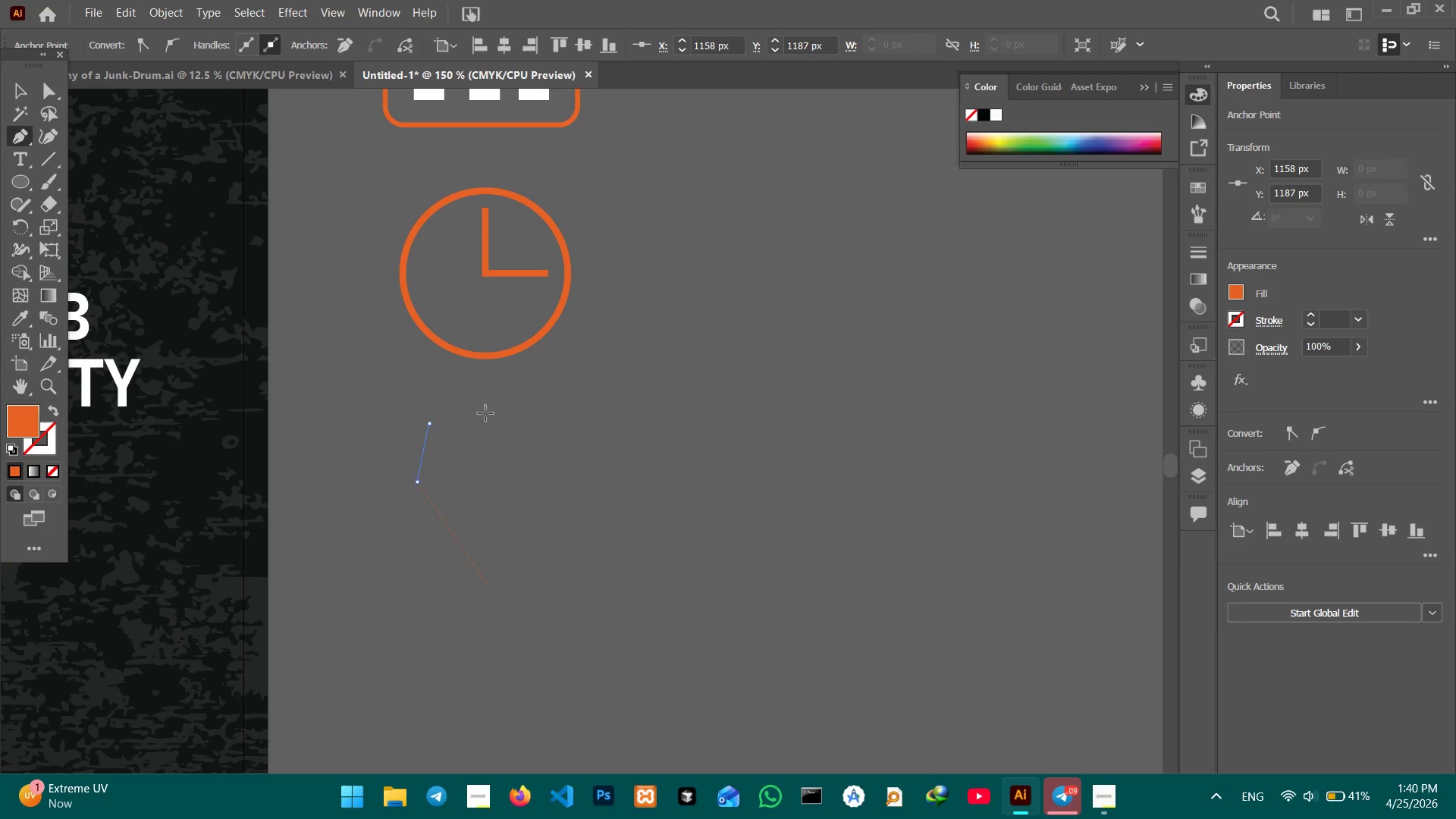 
left_click([485, 413])
 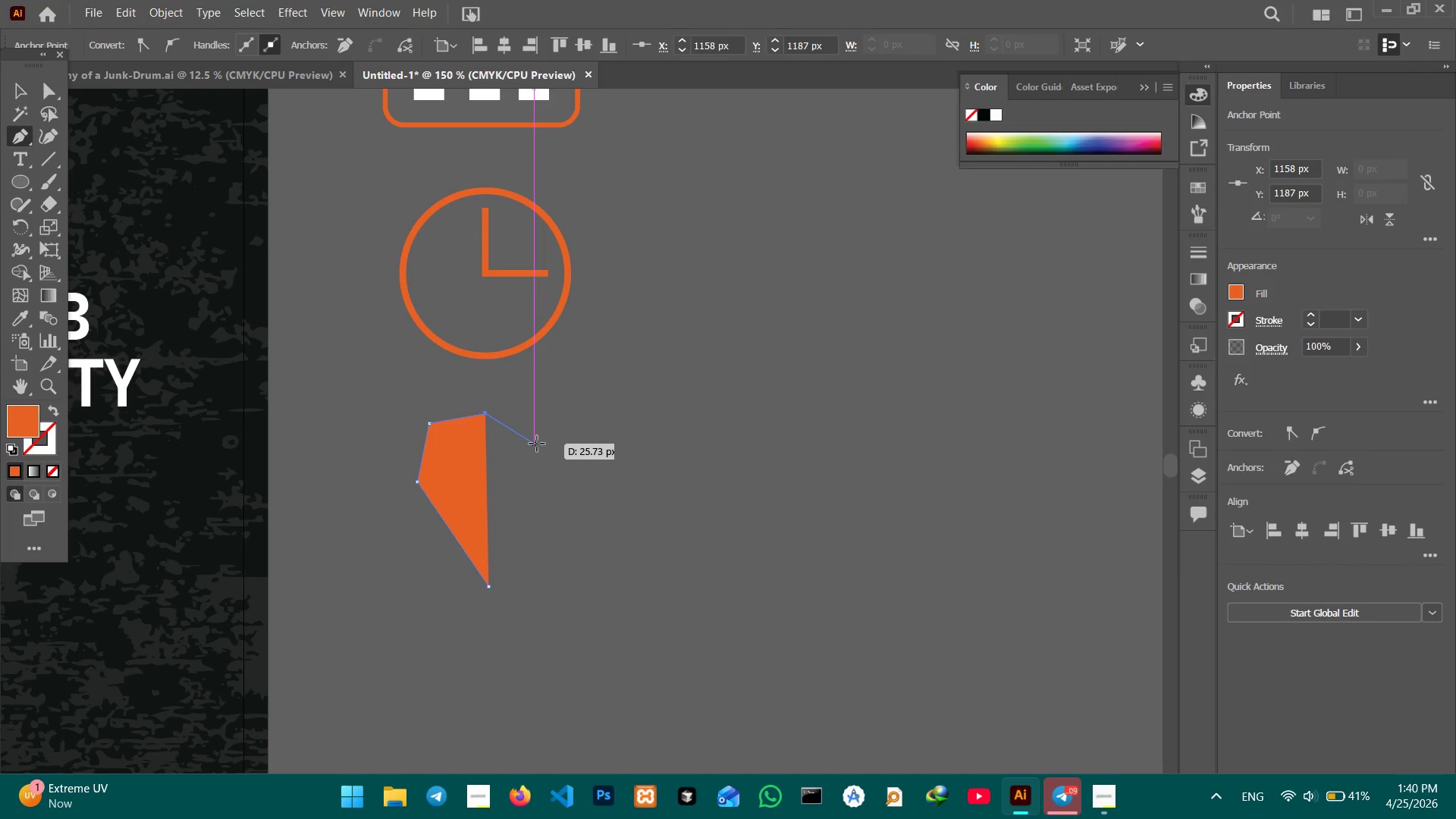 
left_click([537, 444])
 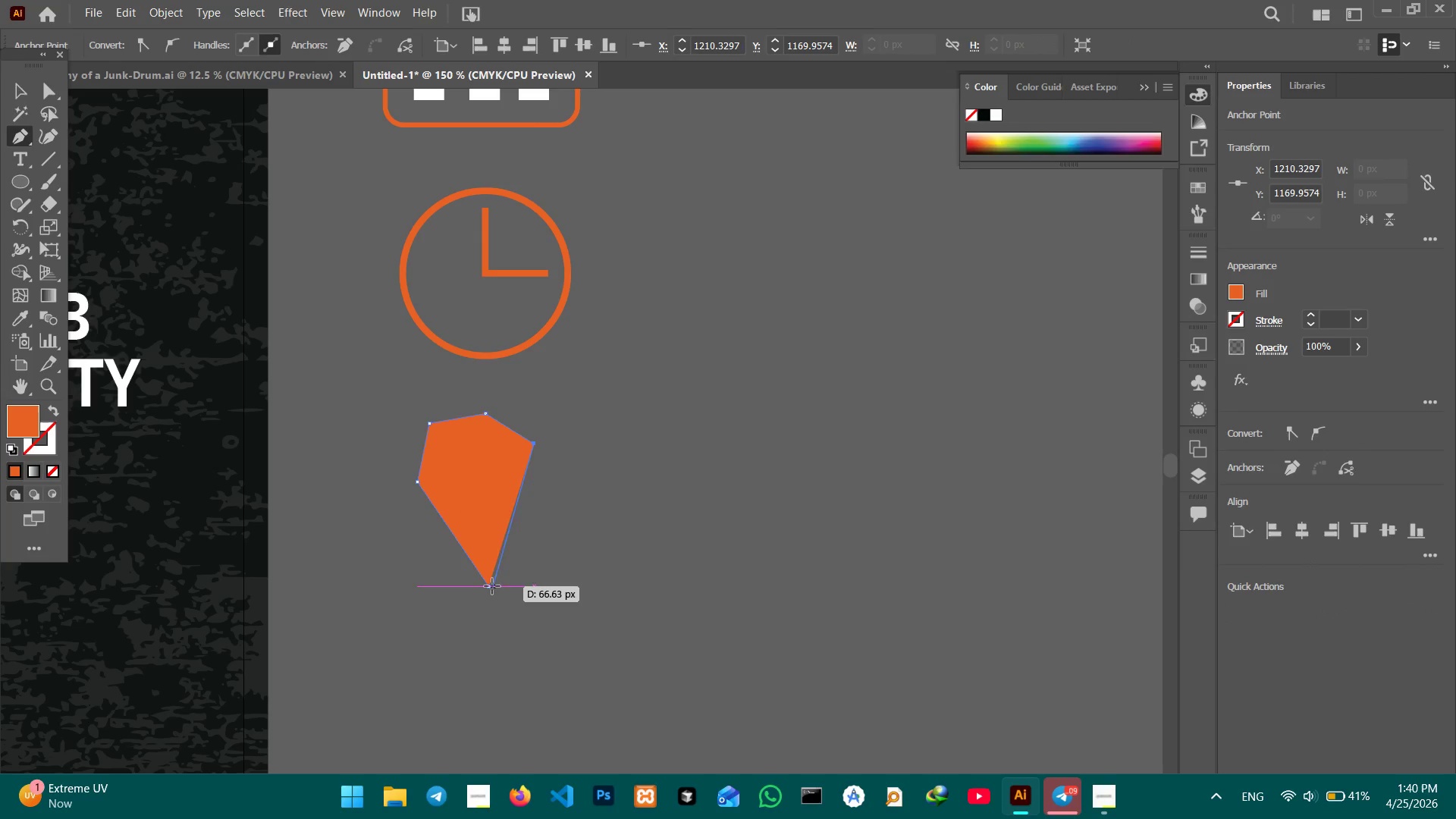 
left_click([490, 587])
 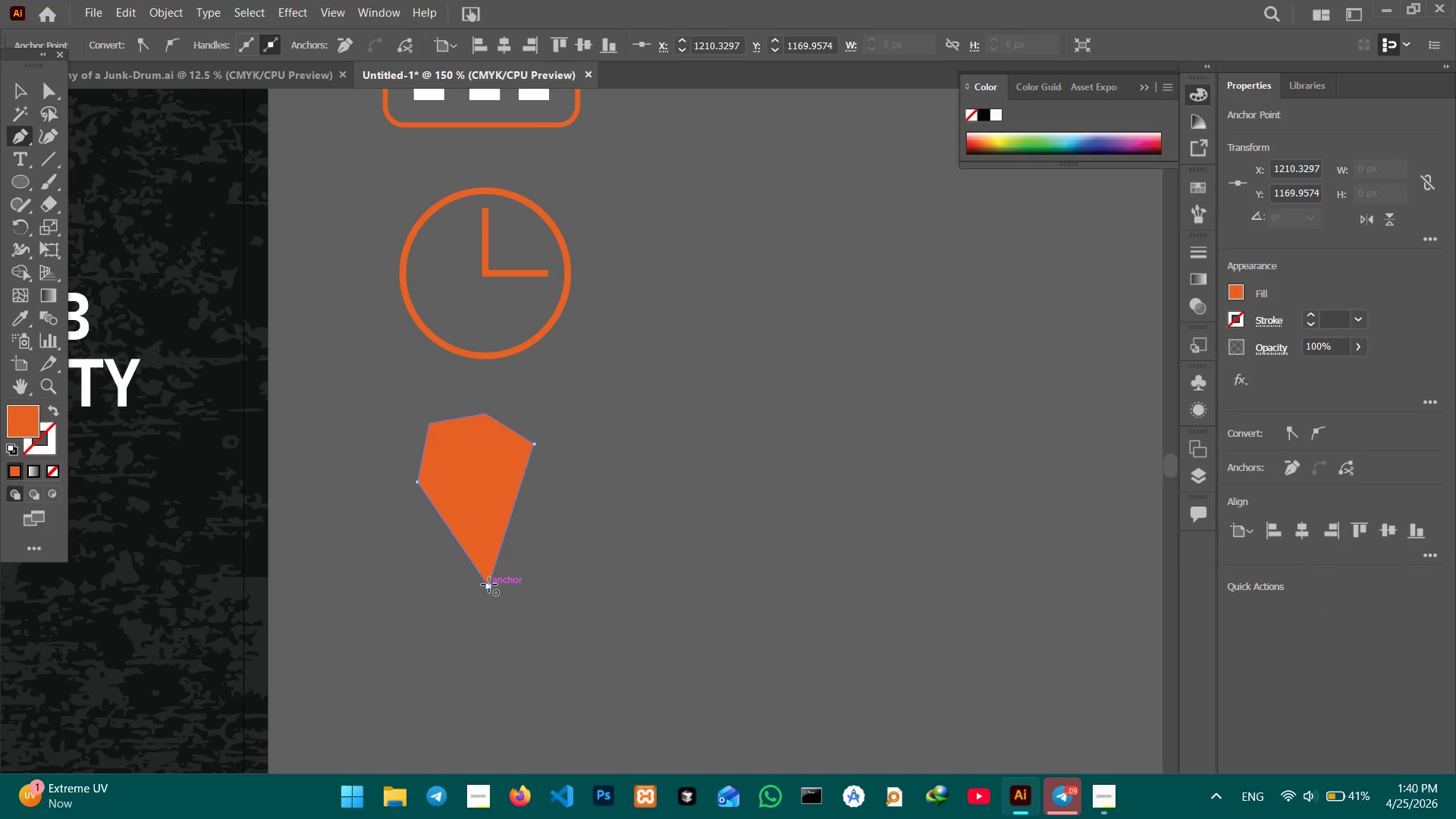 
key(Control+Equal)
 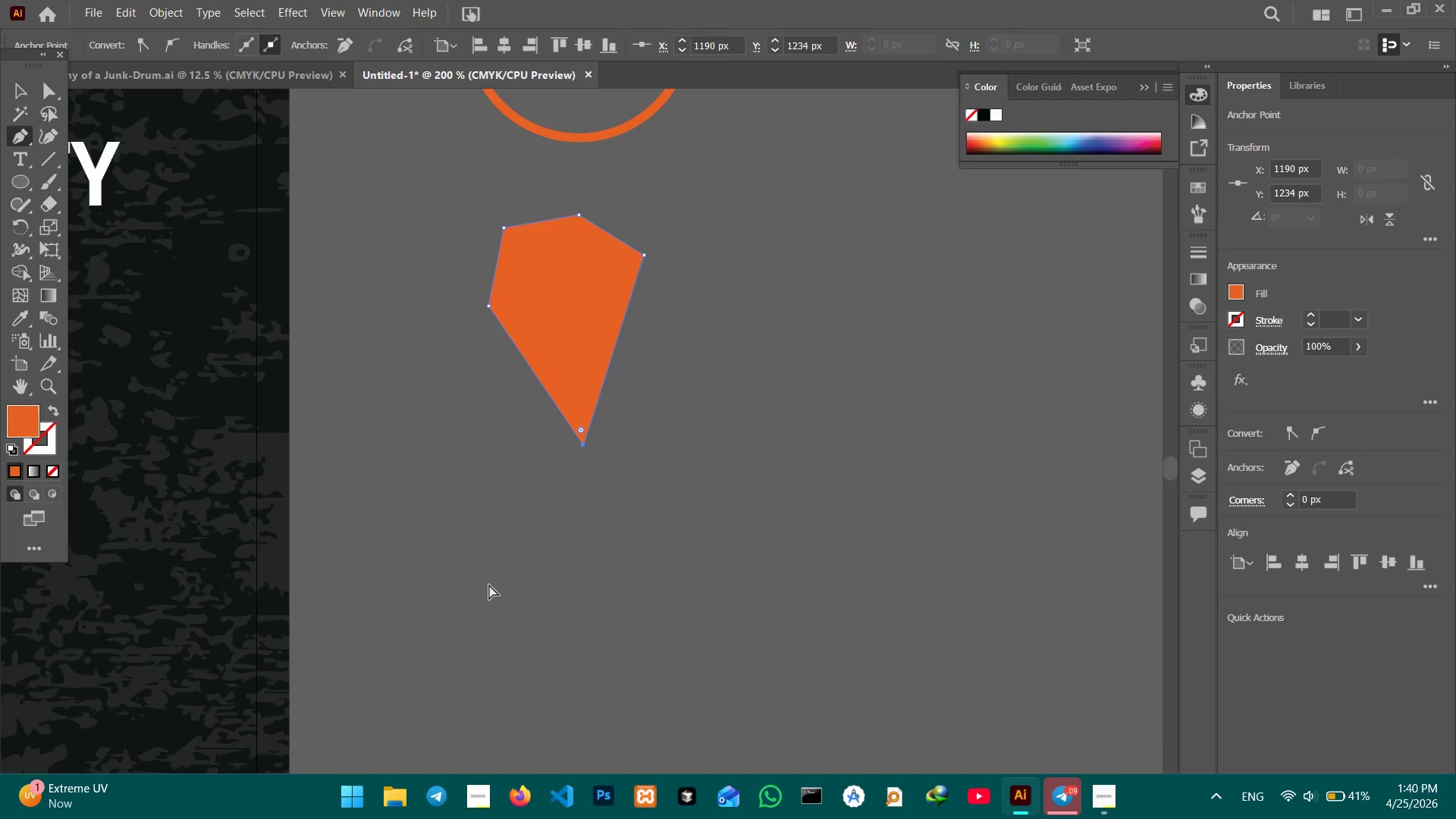 
key(Control+Equal)
 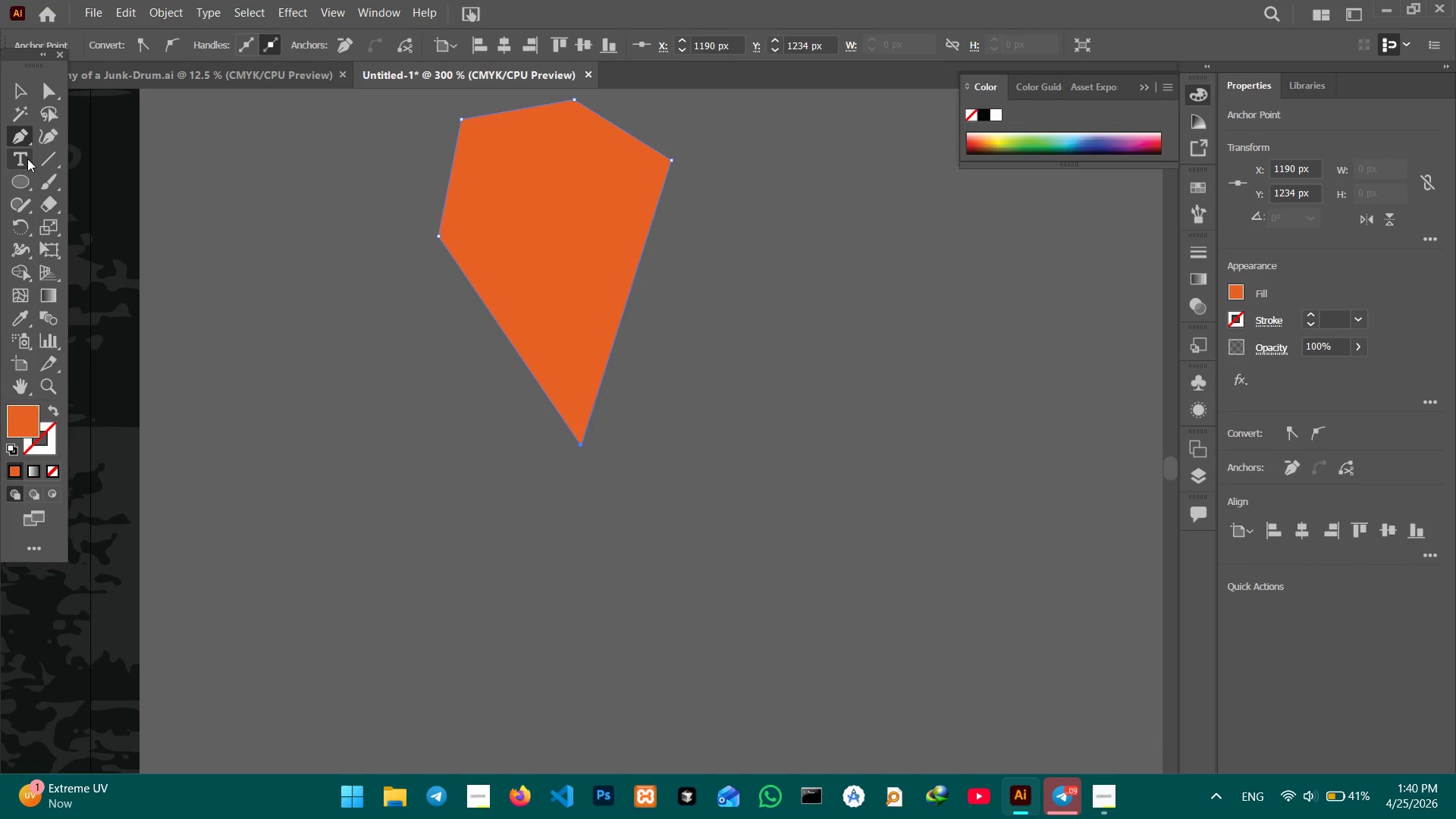 
left_click([41, 137])
 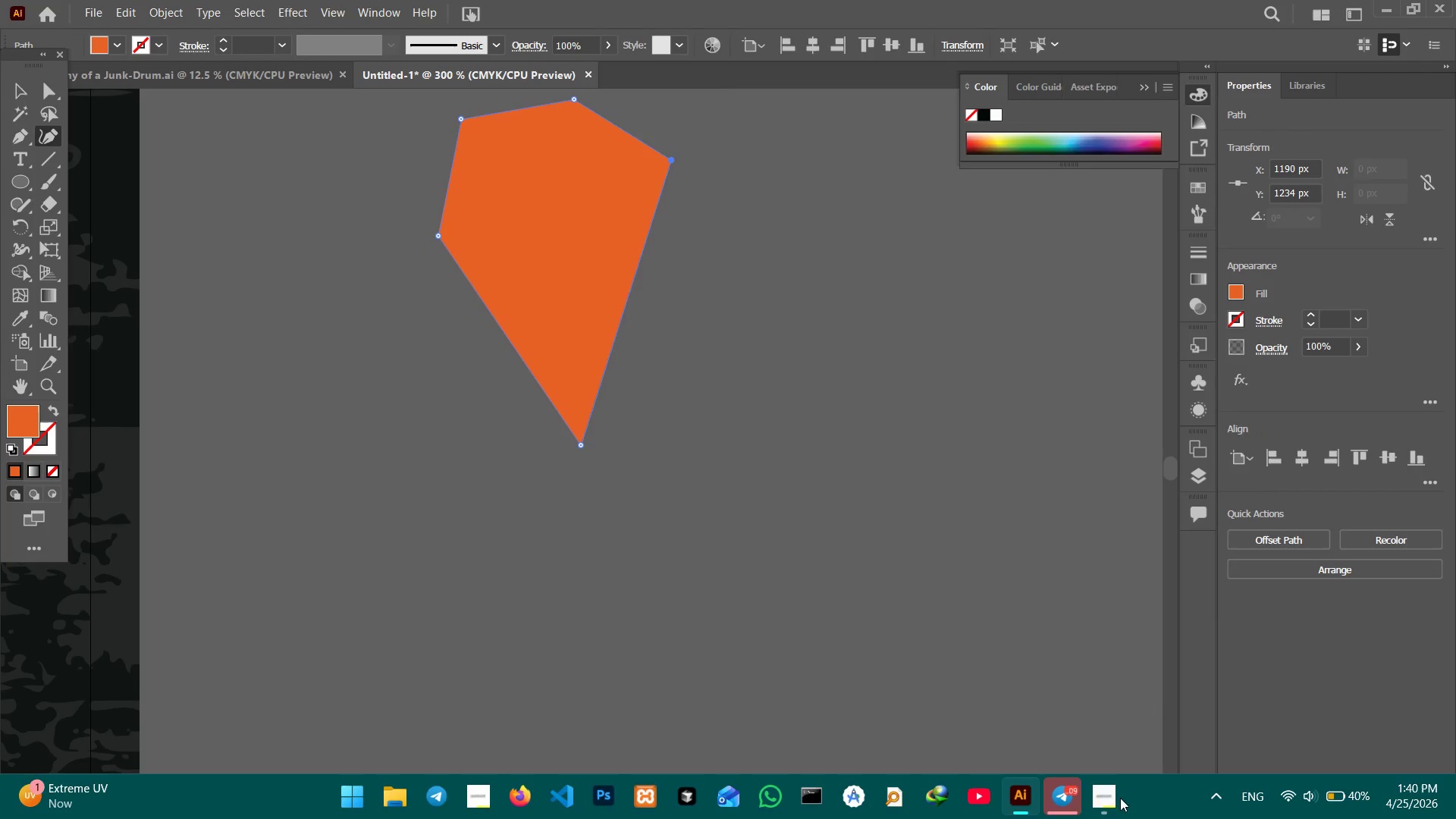 
left_click([1111, 797])